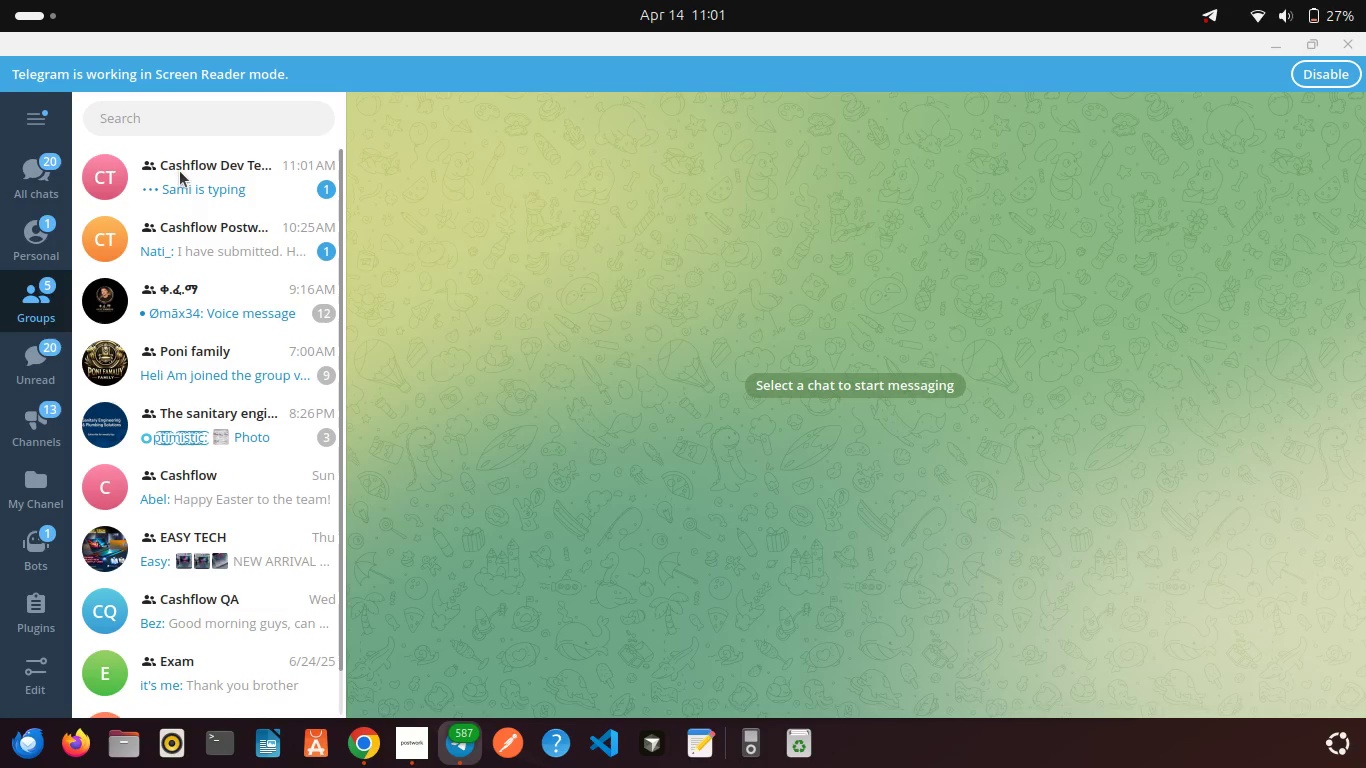 
left_click([180, 171])
 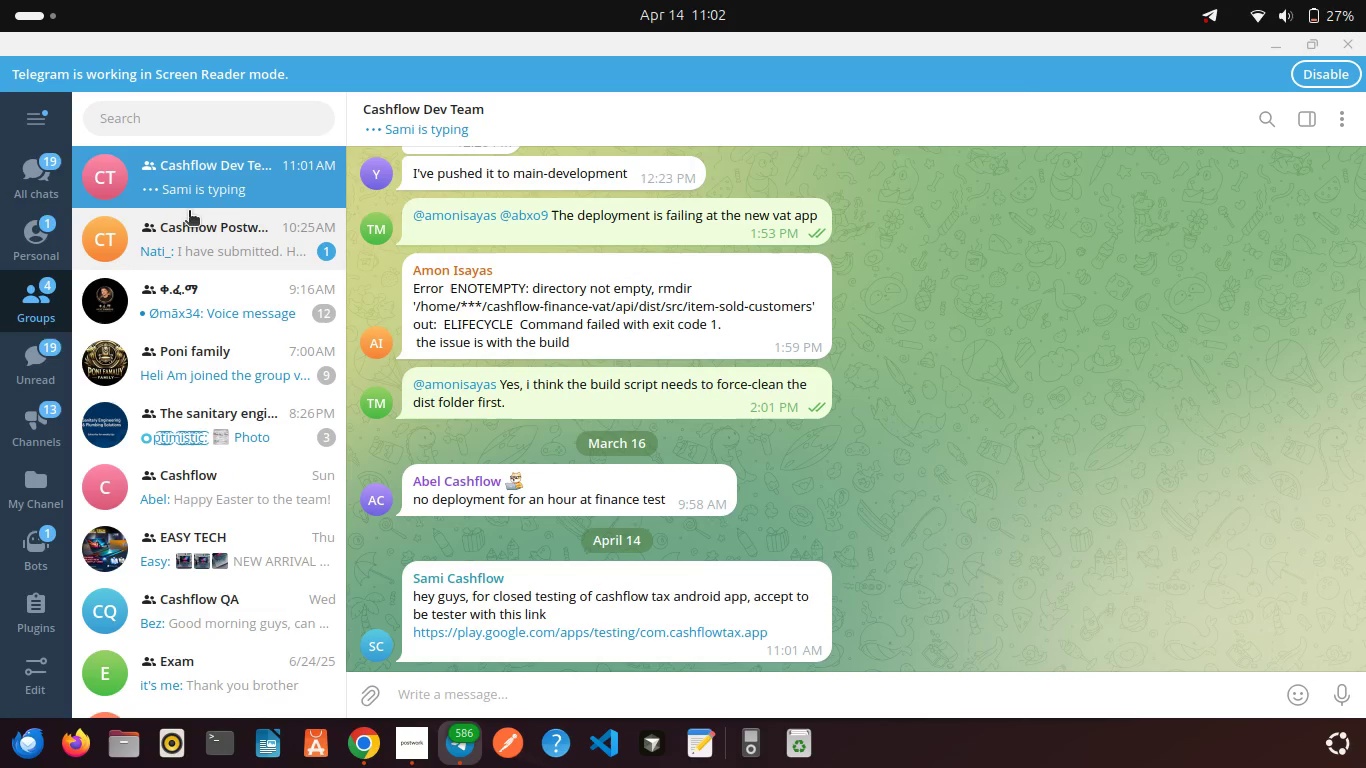 
wait(5.71)
 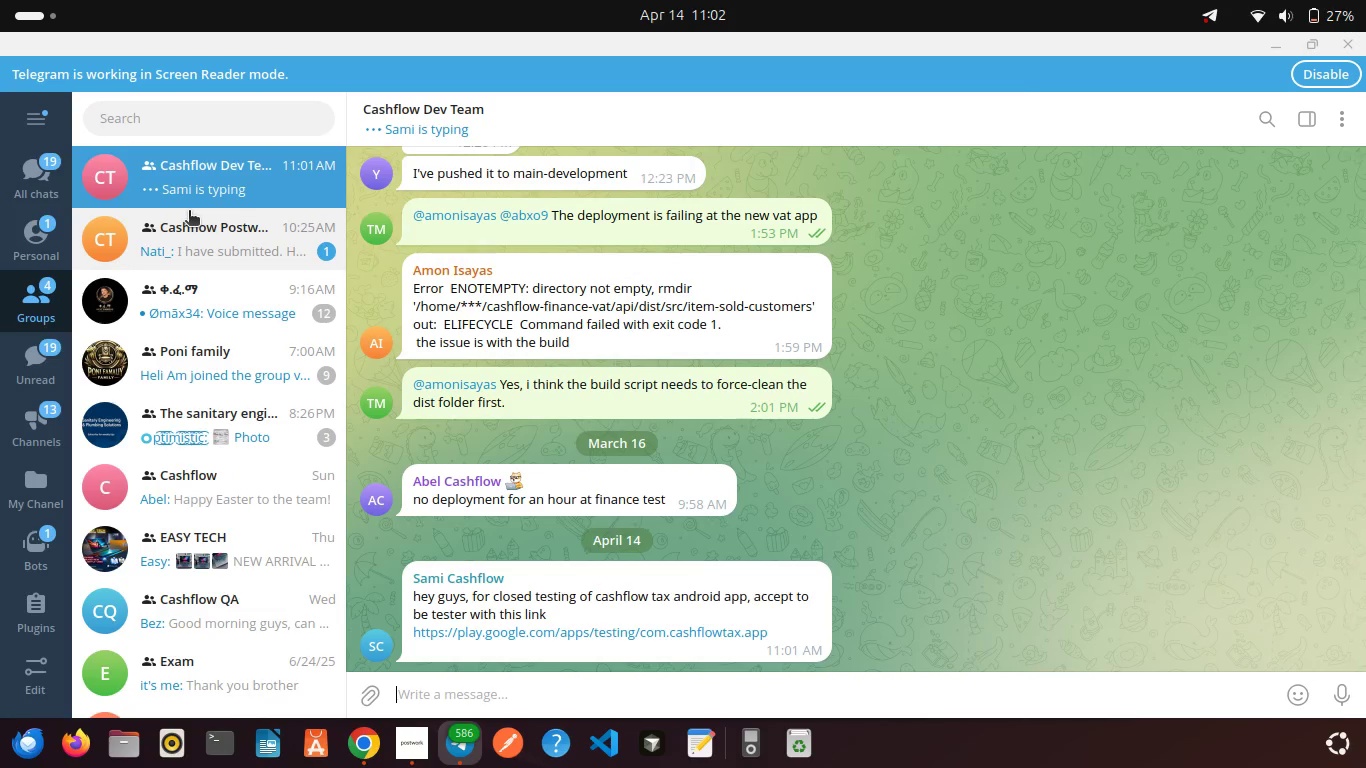 
left_click([188, 240])
 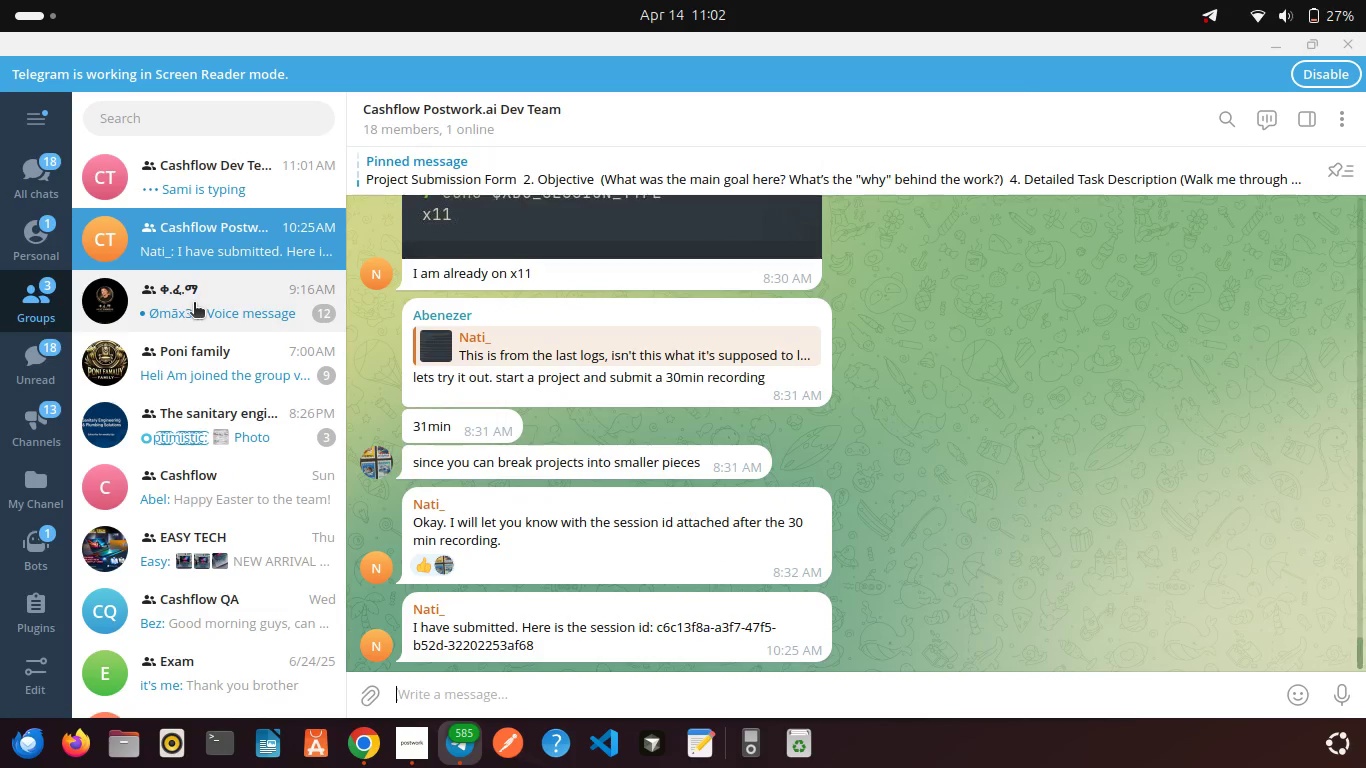 
left_click_drag(start_coordinate=[415, 244], to_coordinate=[763, 100])
 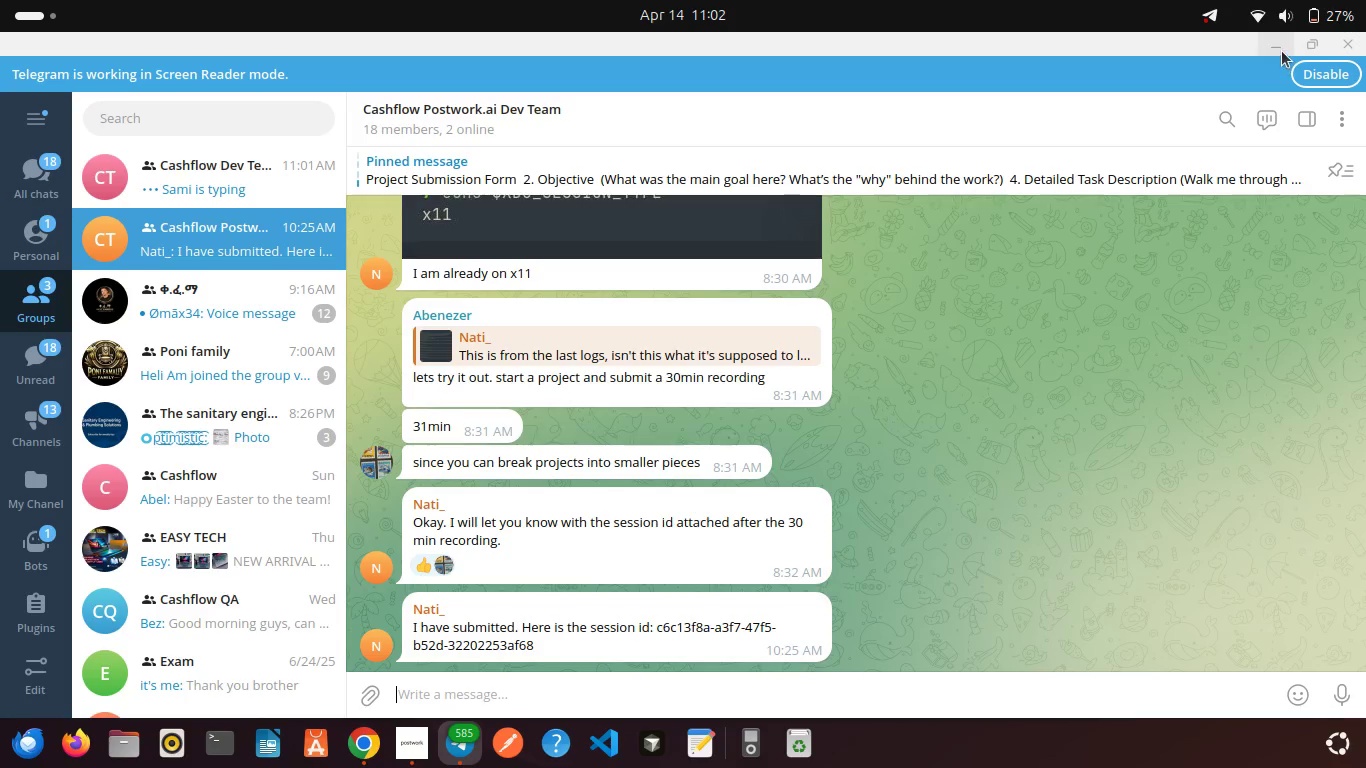 
left_click([1282, 51])
 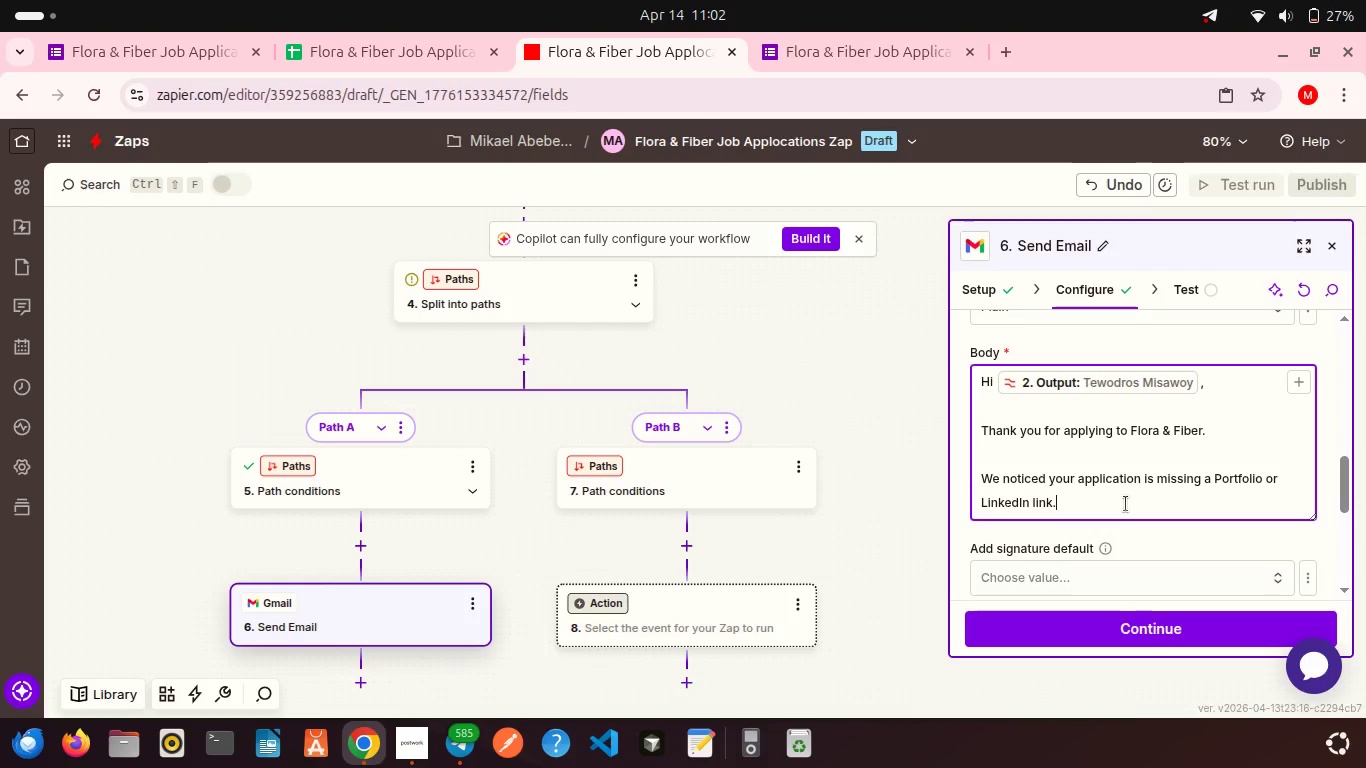 
wait(11.88)
 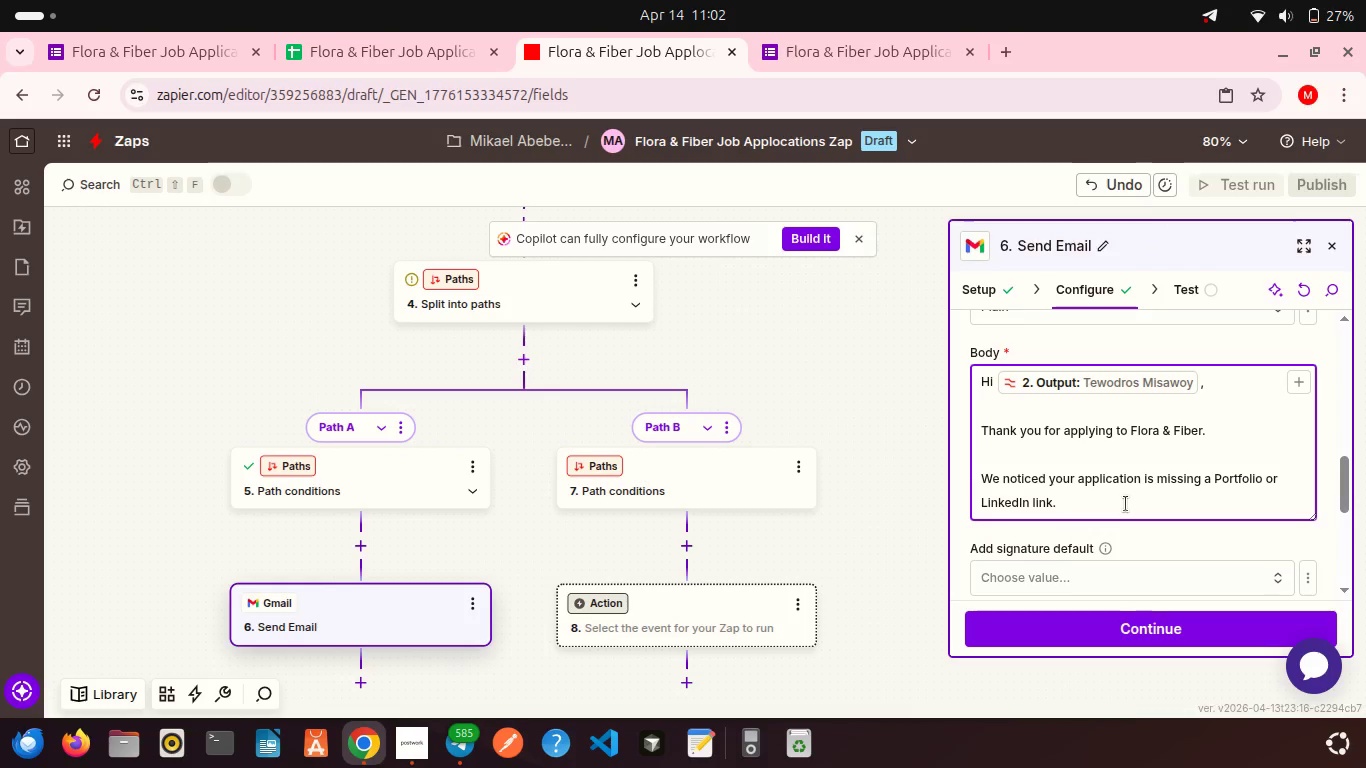 
key(Shift+Enter)
 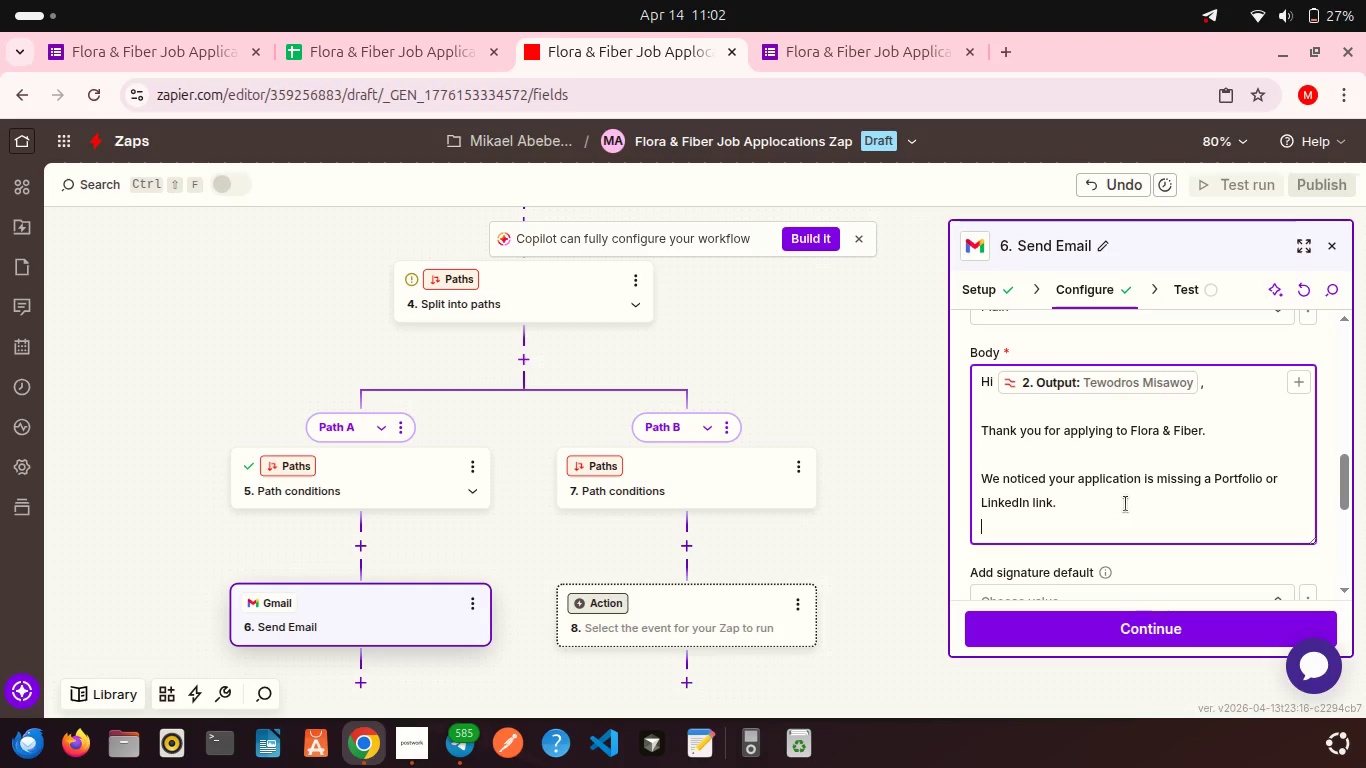 
type(Please resubmit your application with this information so we can continue reviewing your pr)
 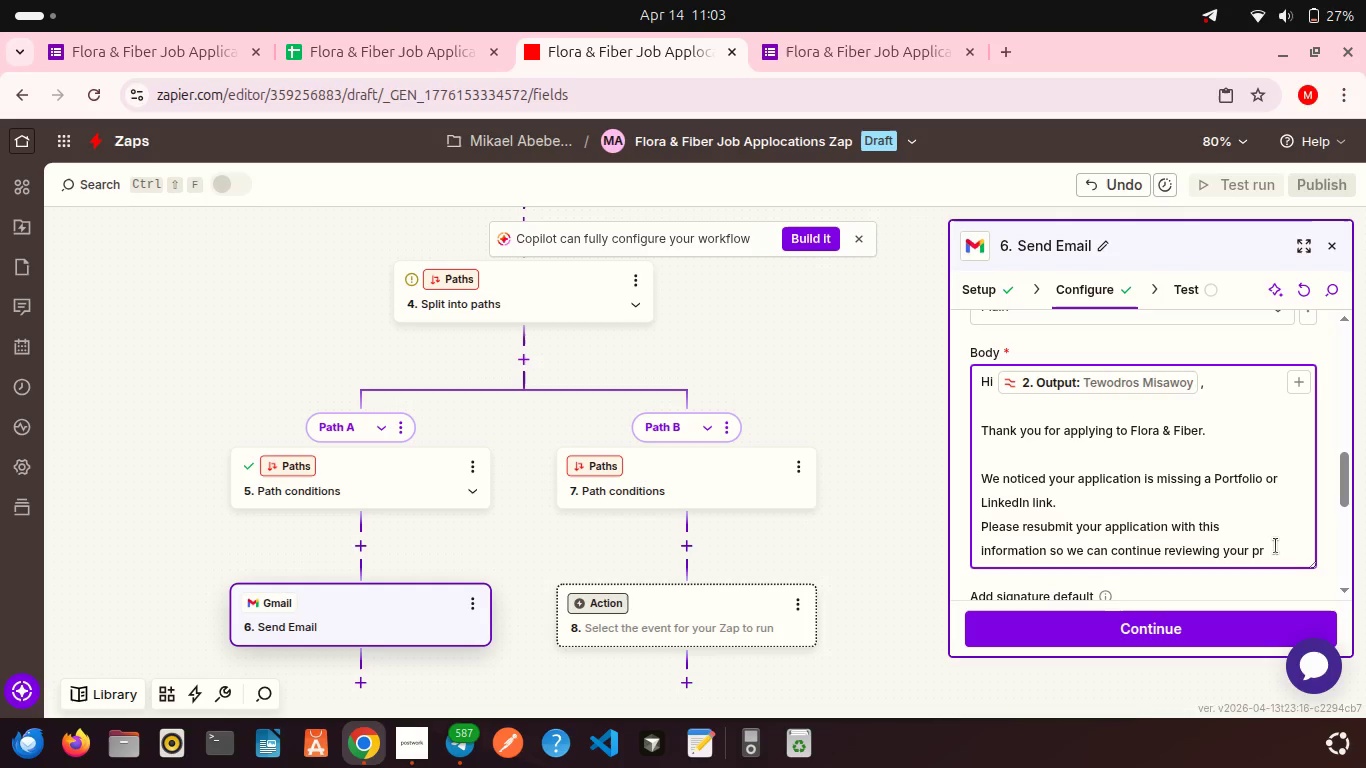 
wait(10.83)
 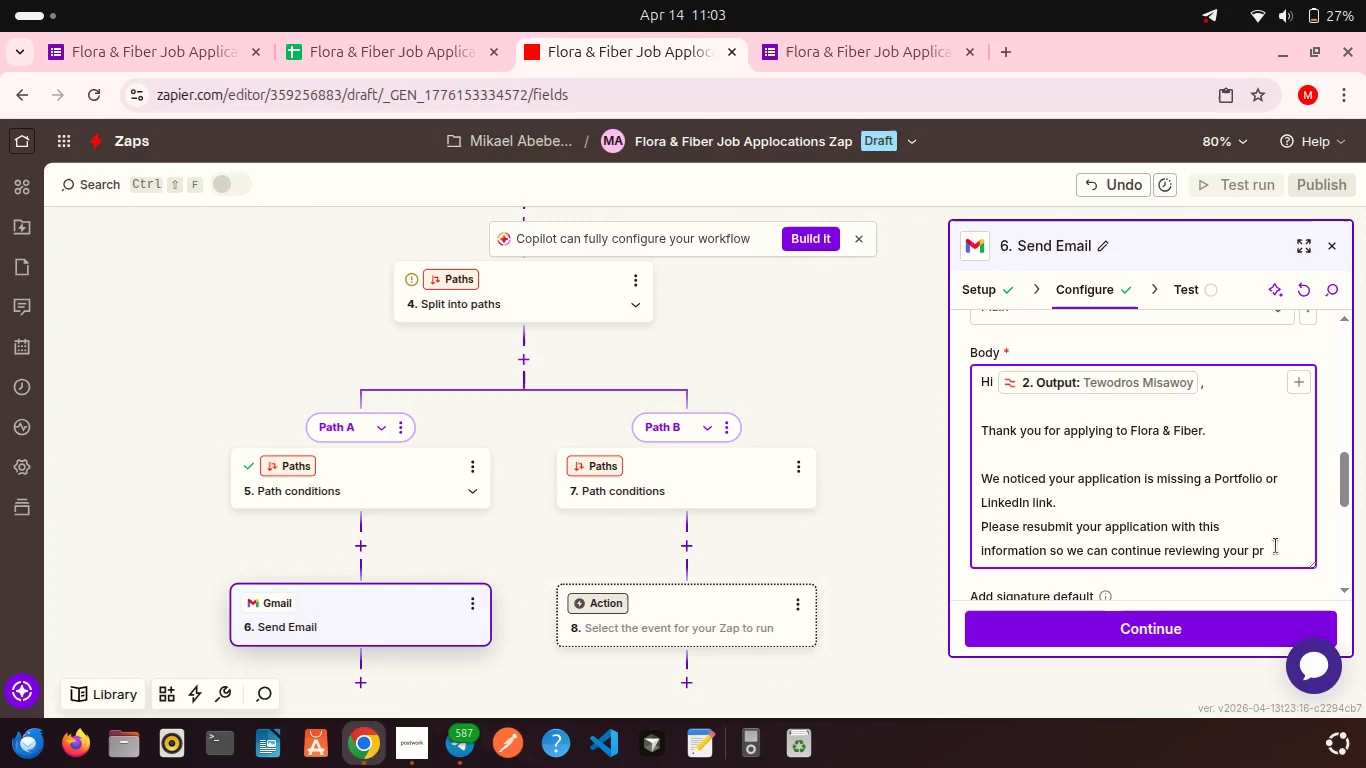 
type(ofile.)
 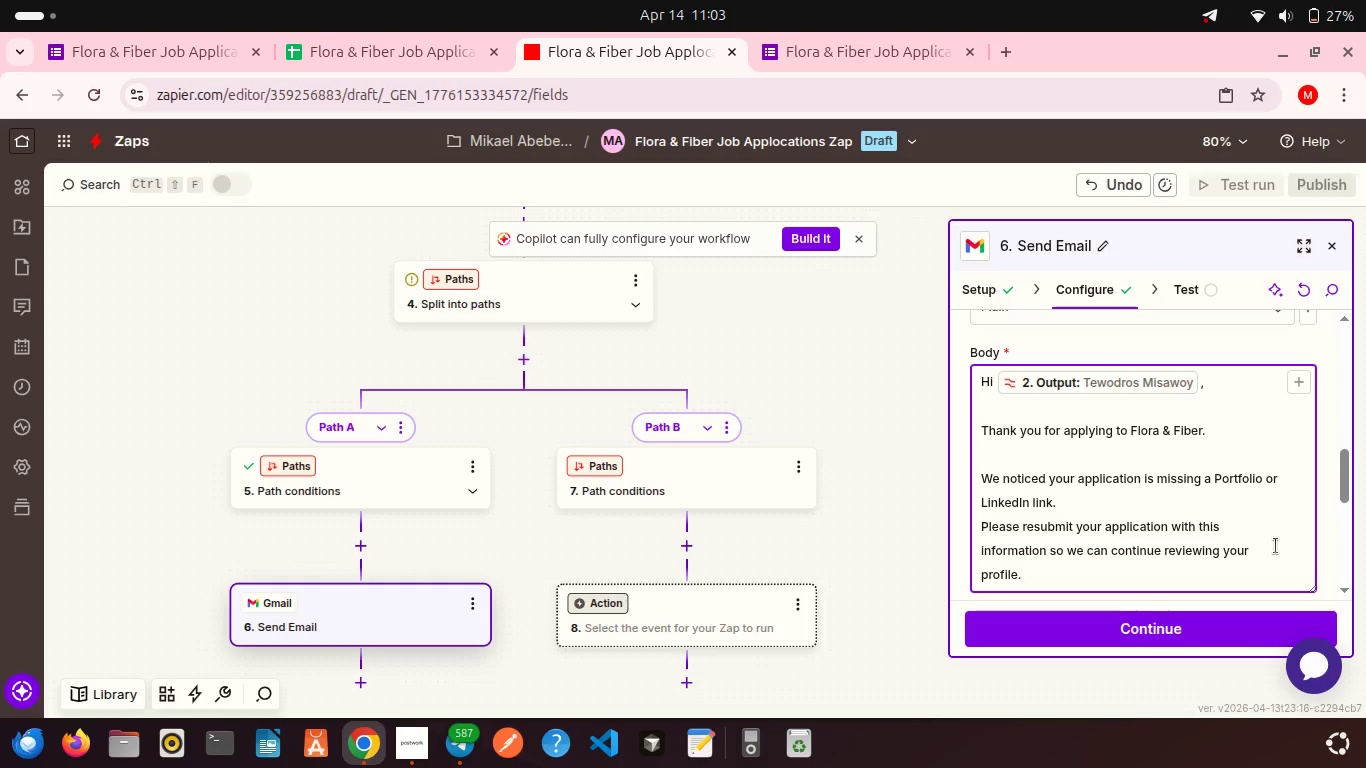 
key(Shift+Enter)
 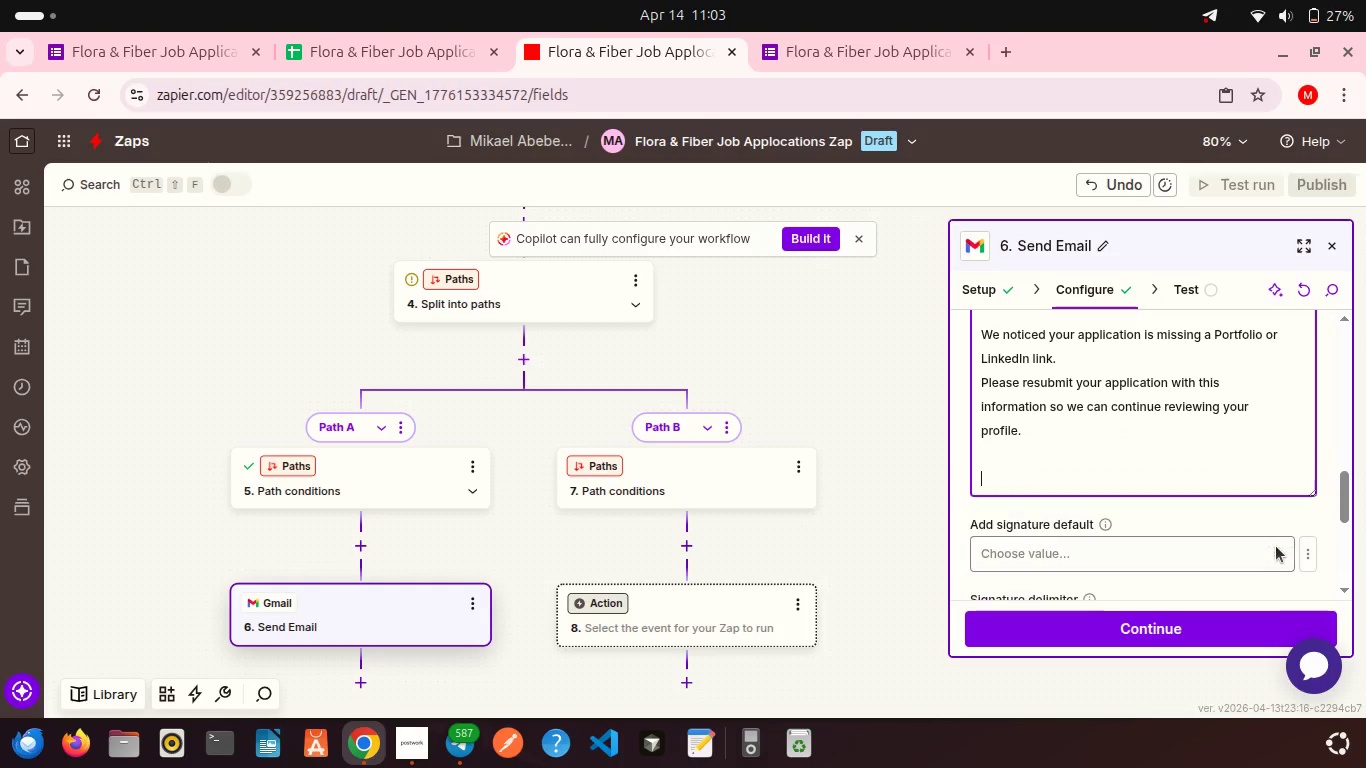 
key(Shift+Enter)
 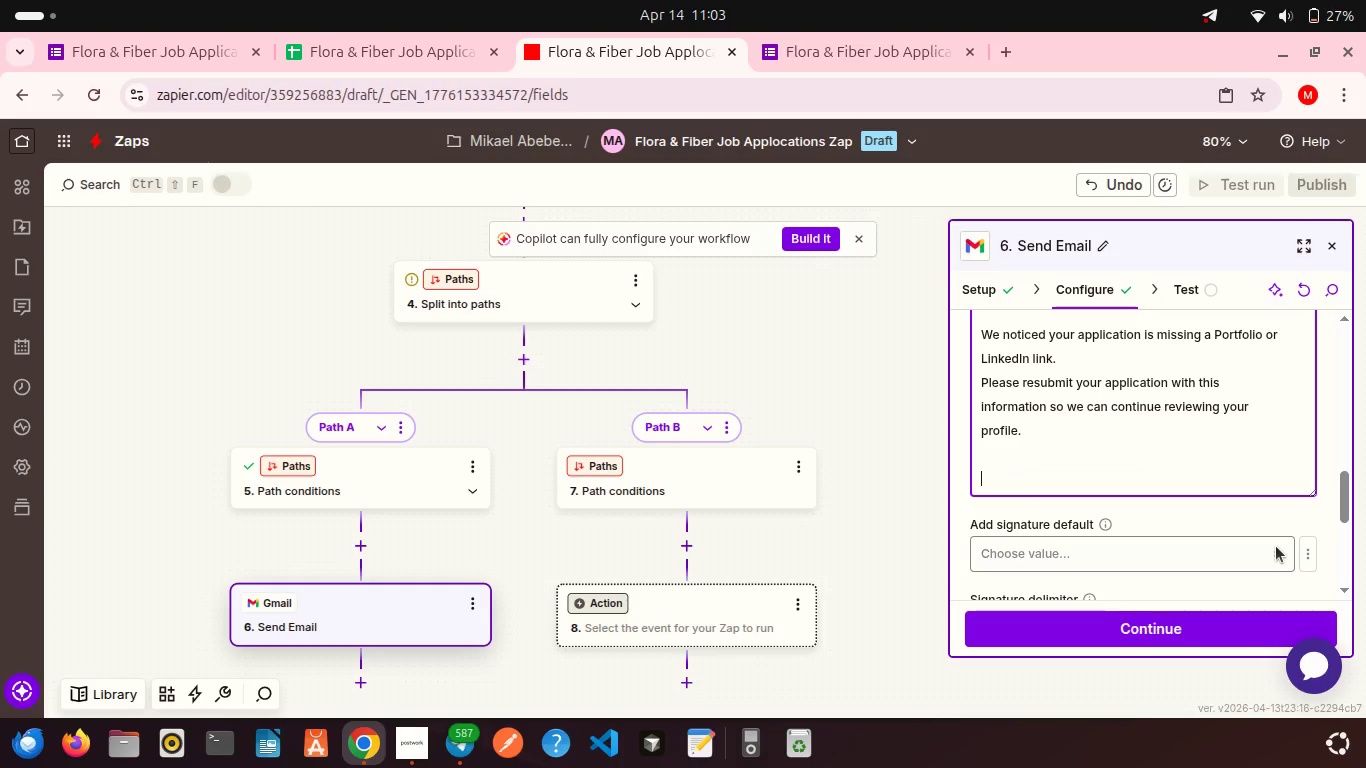 
type(Best regards,)
 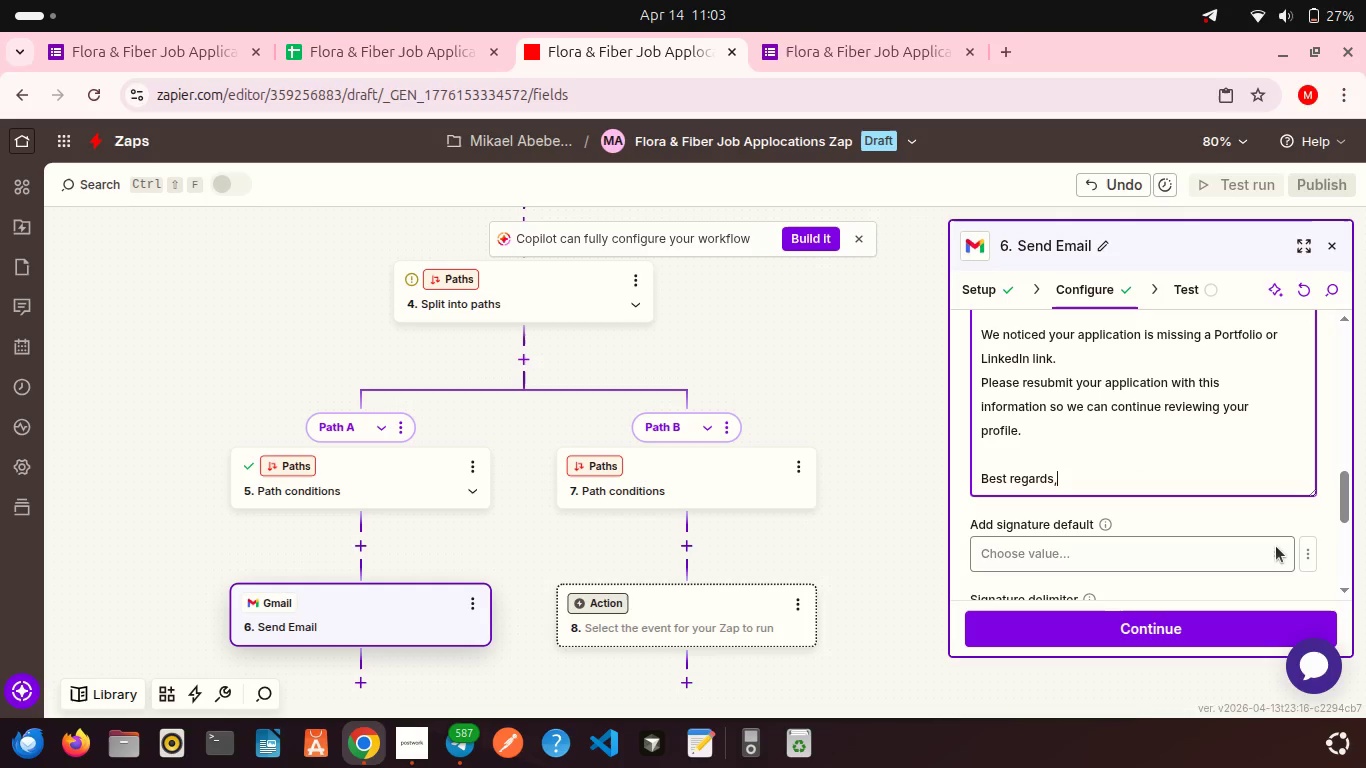 
key(Shift+Enter)
 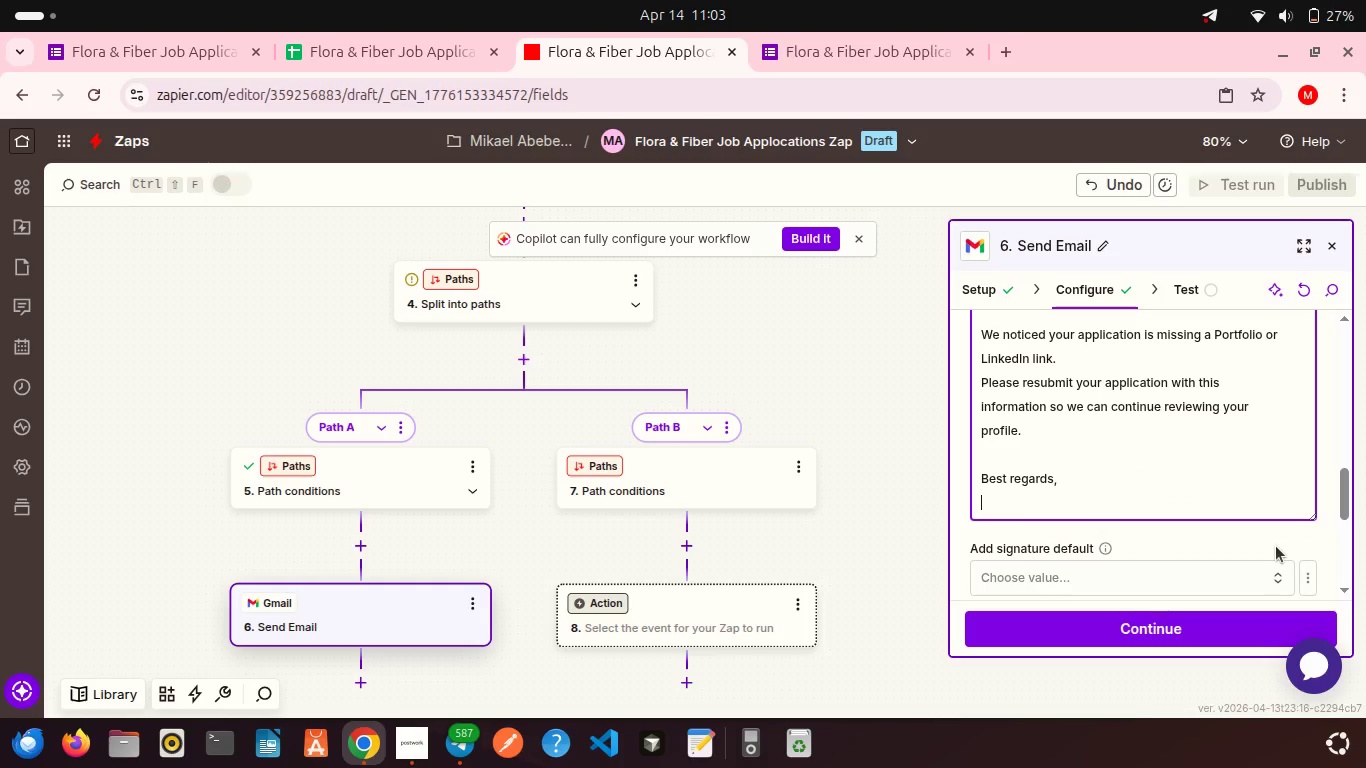 
type(Elena)
 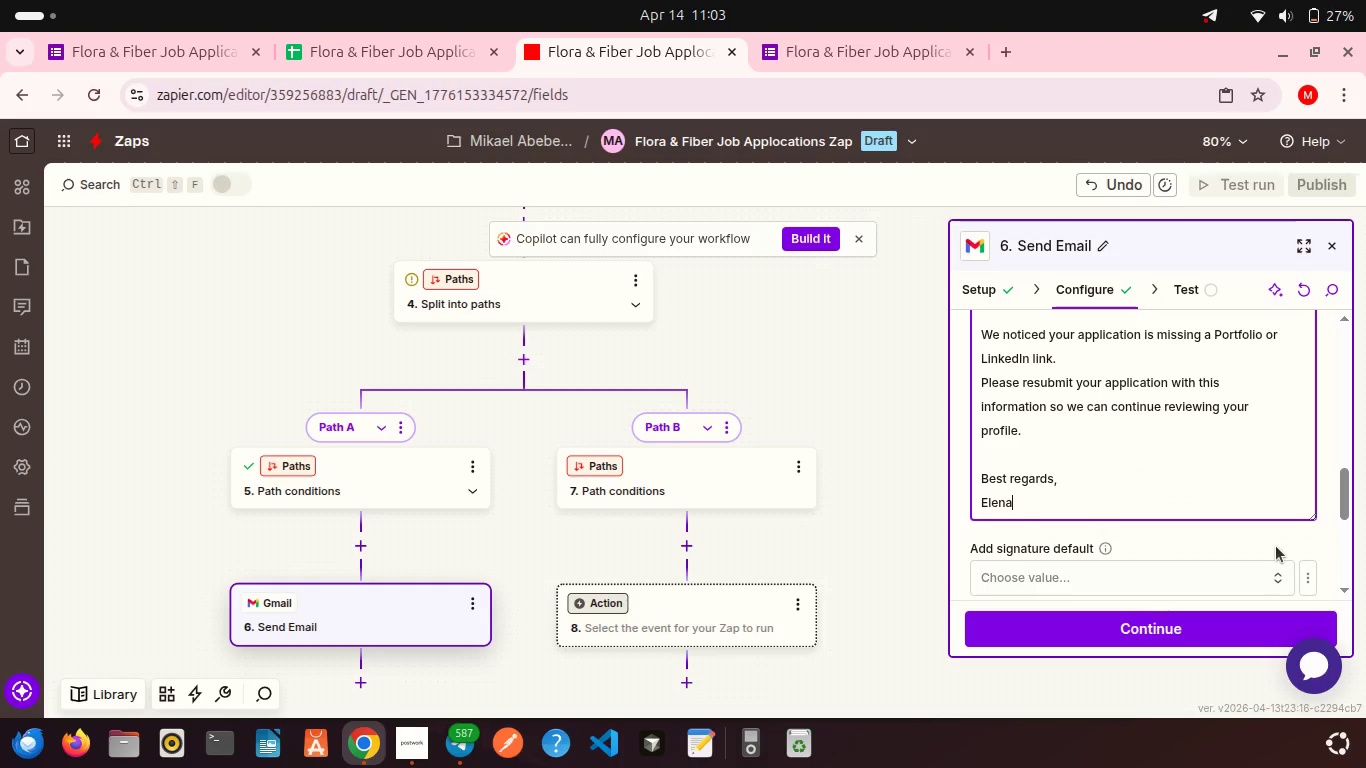 
key(Shift+Enter)
 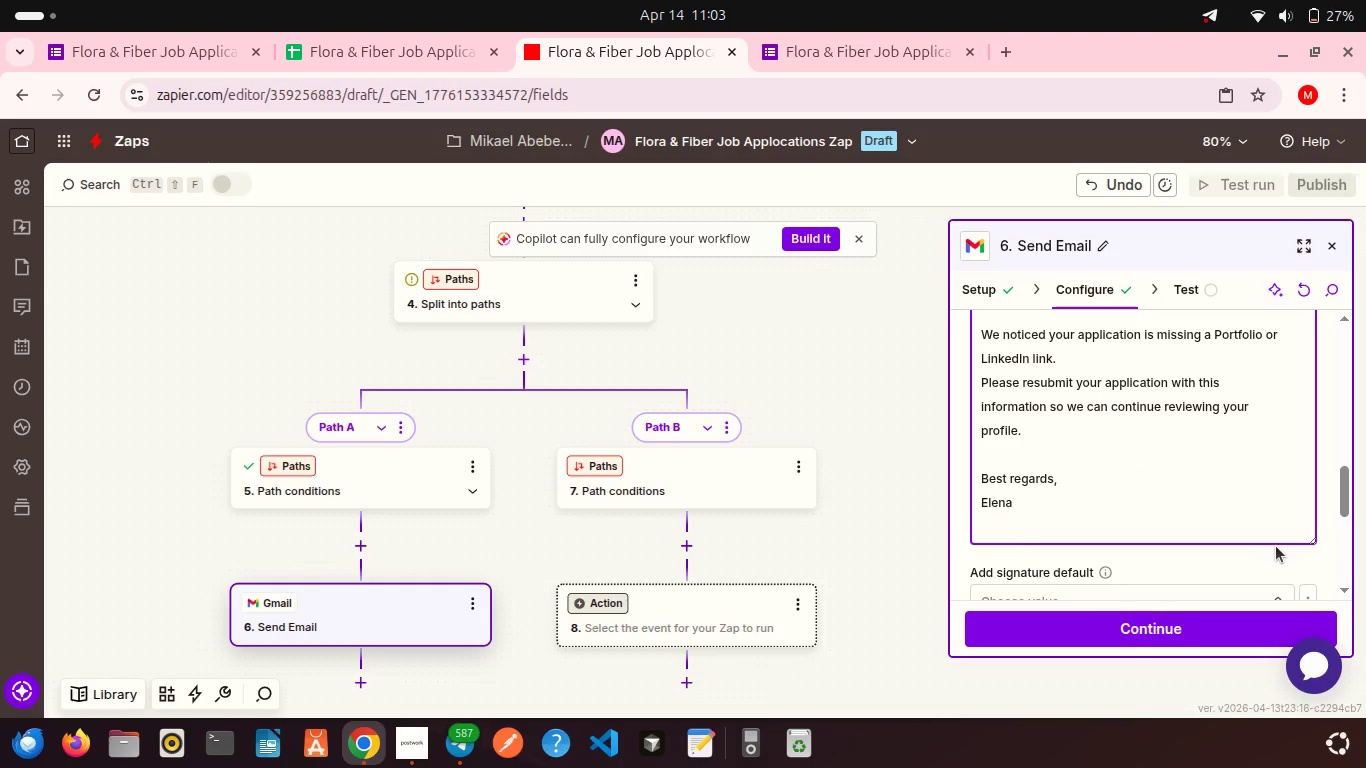 
type(Hr)
key(Backspace)
type(R Manager)
 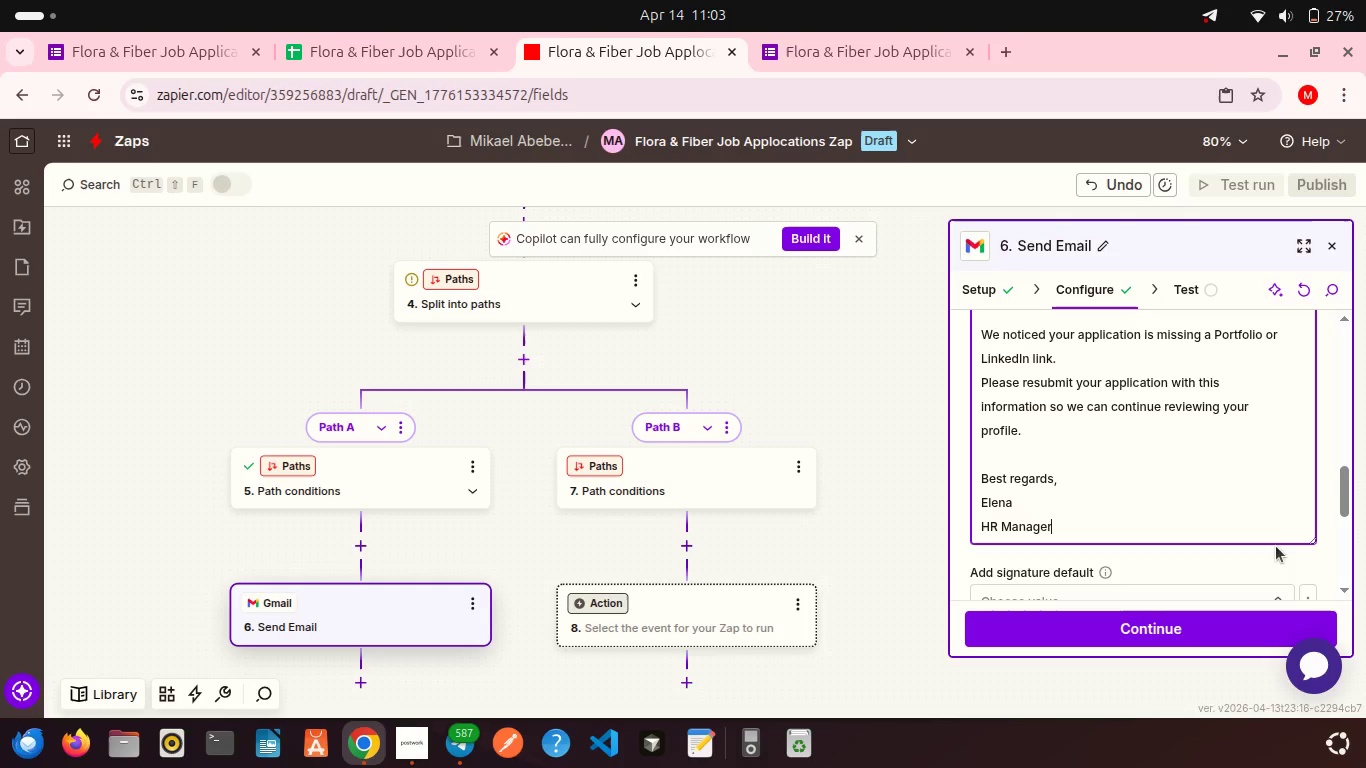 
key(Shift+Enter)
 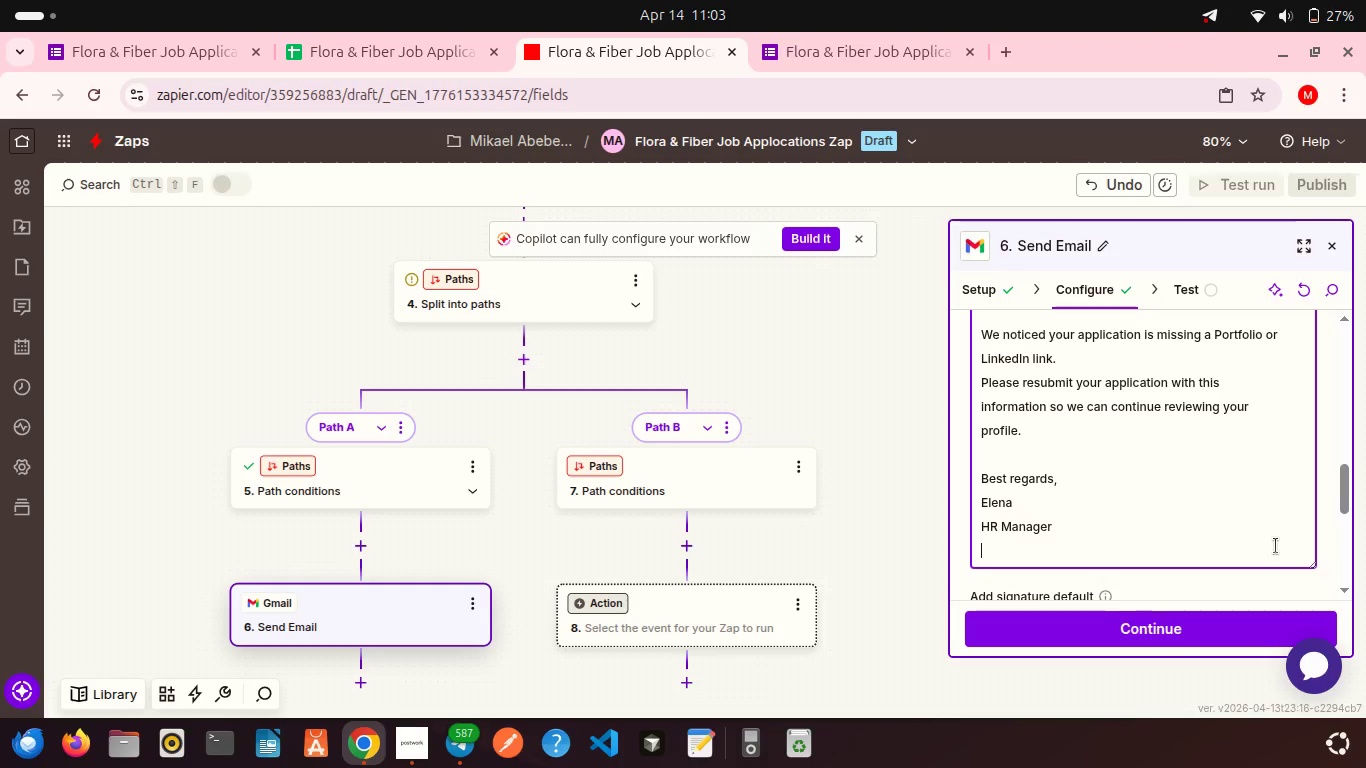 
type(Flora & Fiber)
 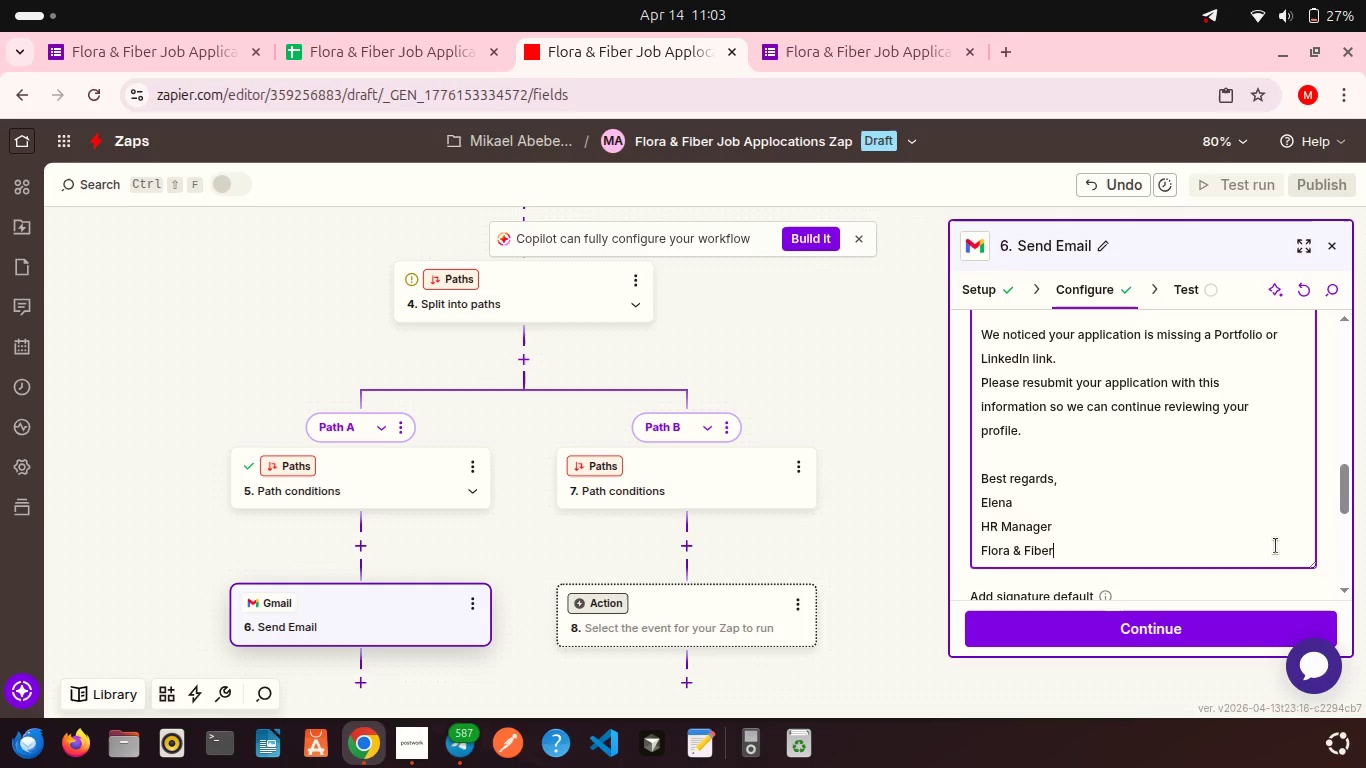 
scroll: coordinate [1324, 422], scroll_direction: down, amount: 1.0
 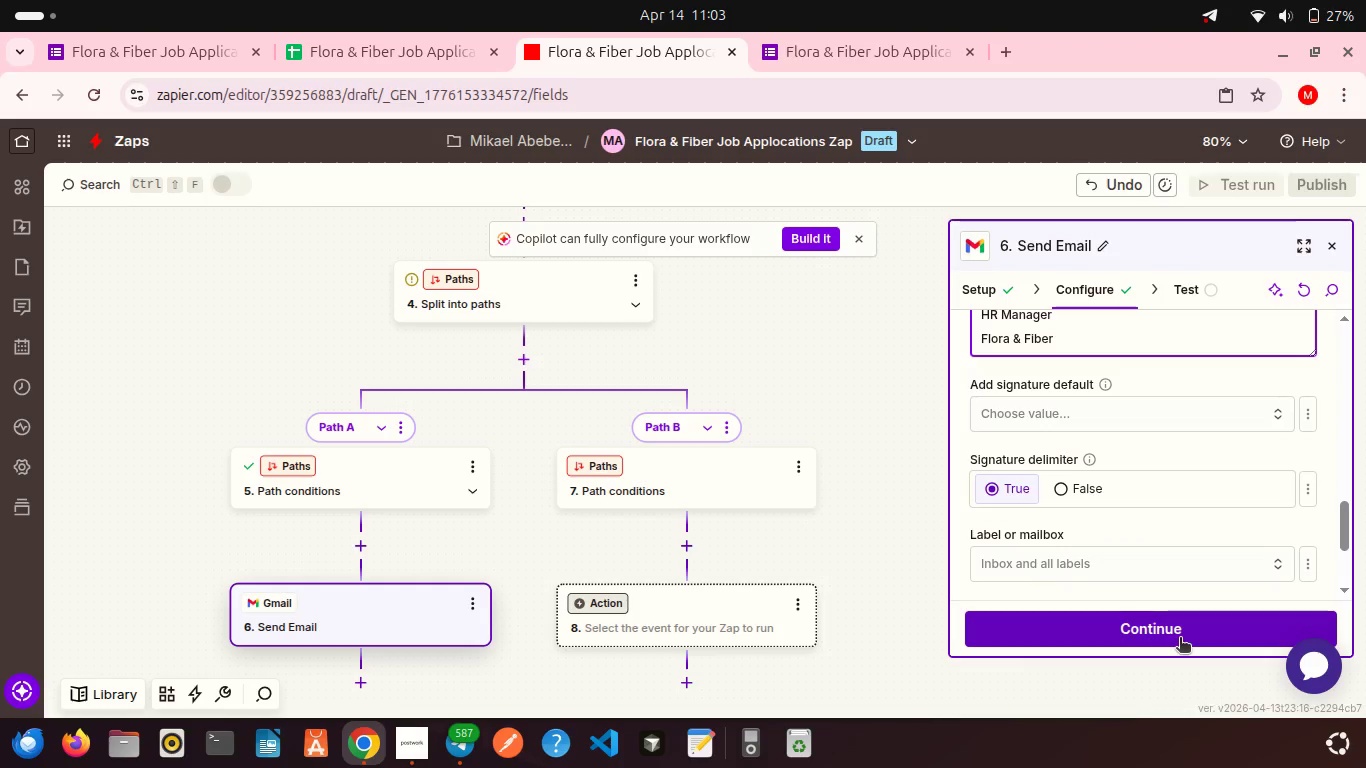 
left_click([1180, 639])
 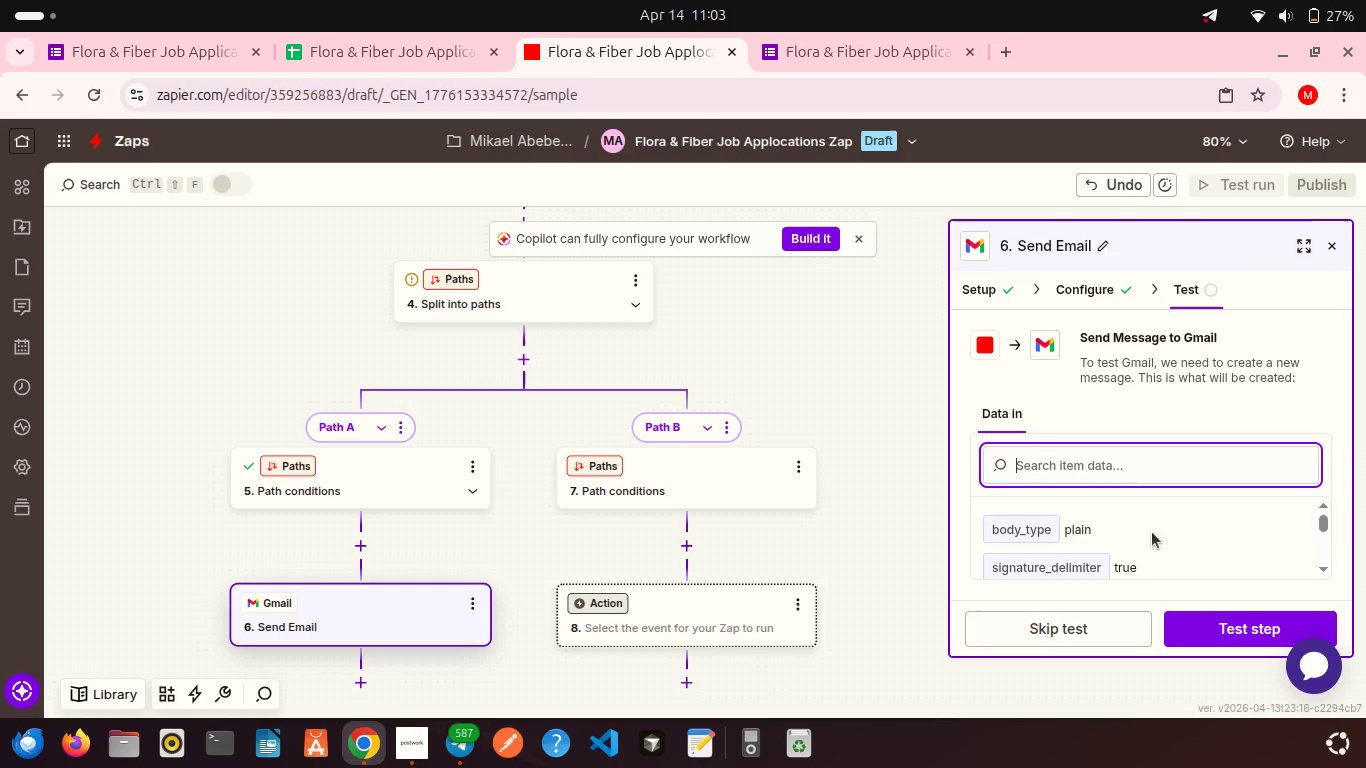 
scroll: coordinate [1179, 545], scroll_direction: down, amount: 13.0
 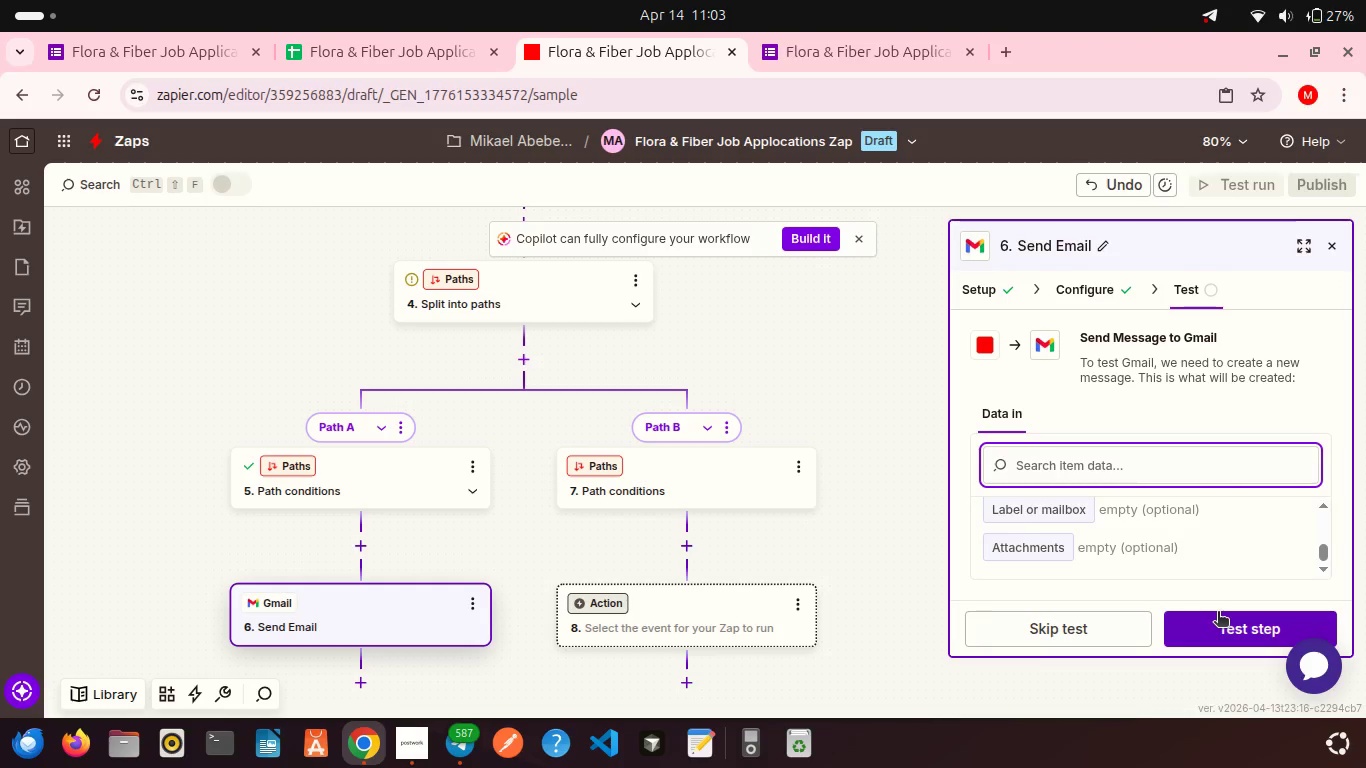 
left_click([1219, 629])
 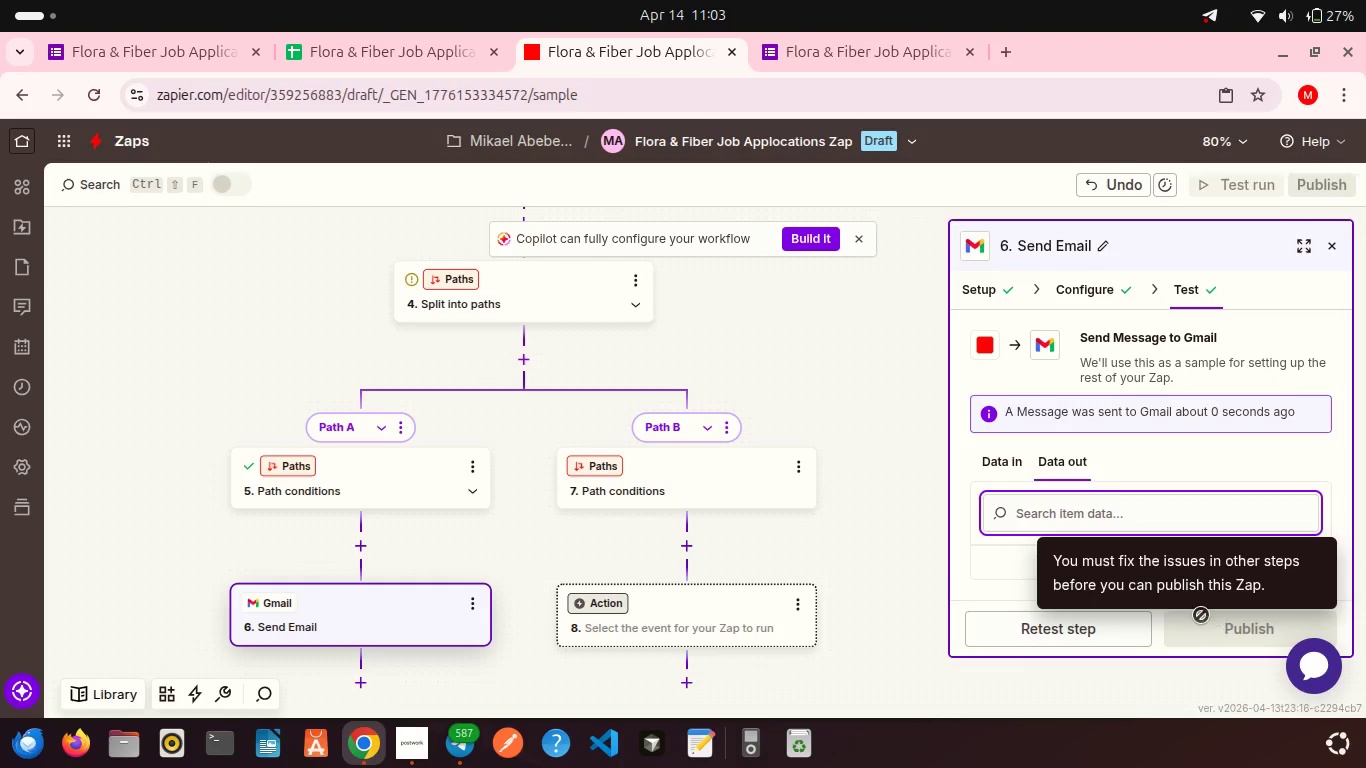 
scroll: coordinate [1138, 493], scroll_direction: down, amount: 4.0
 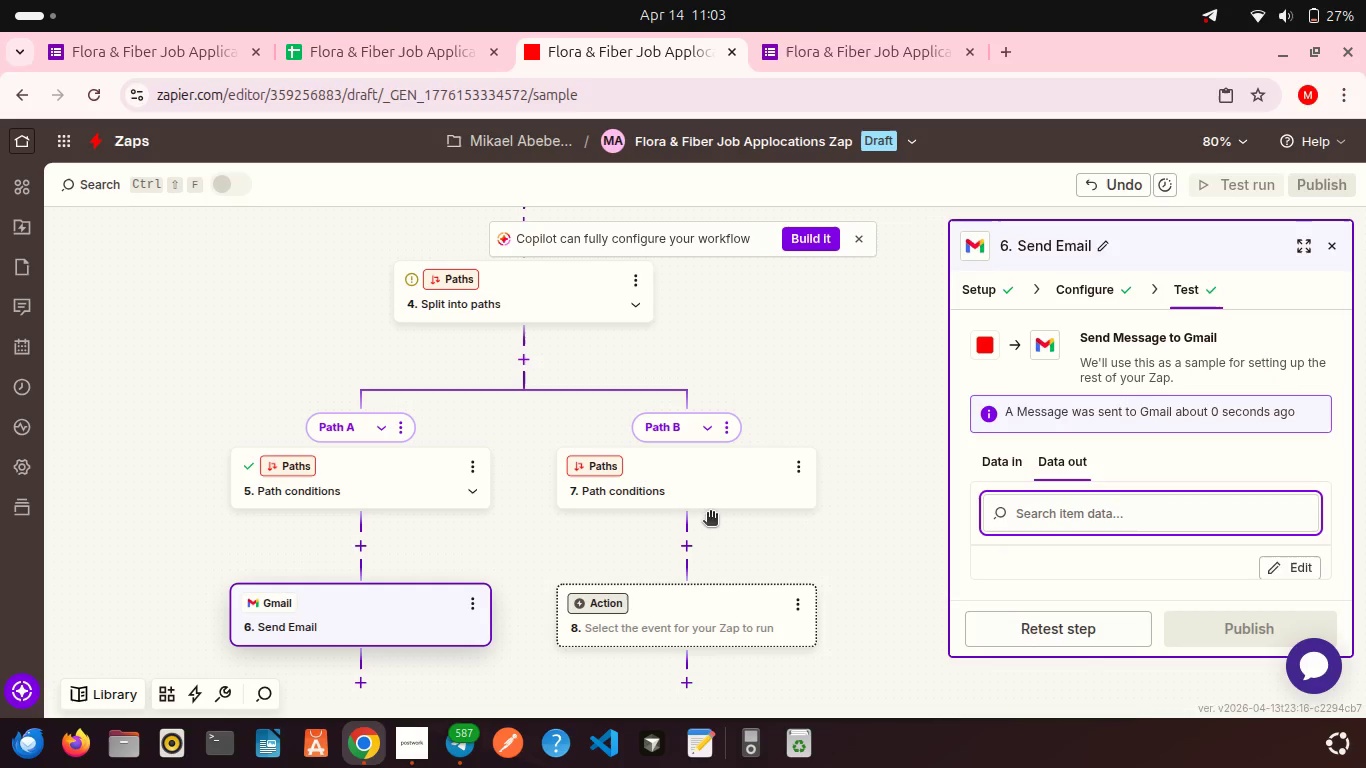 
left_click([674, 482])
 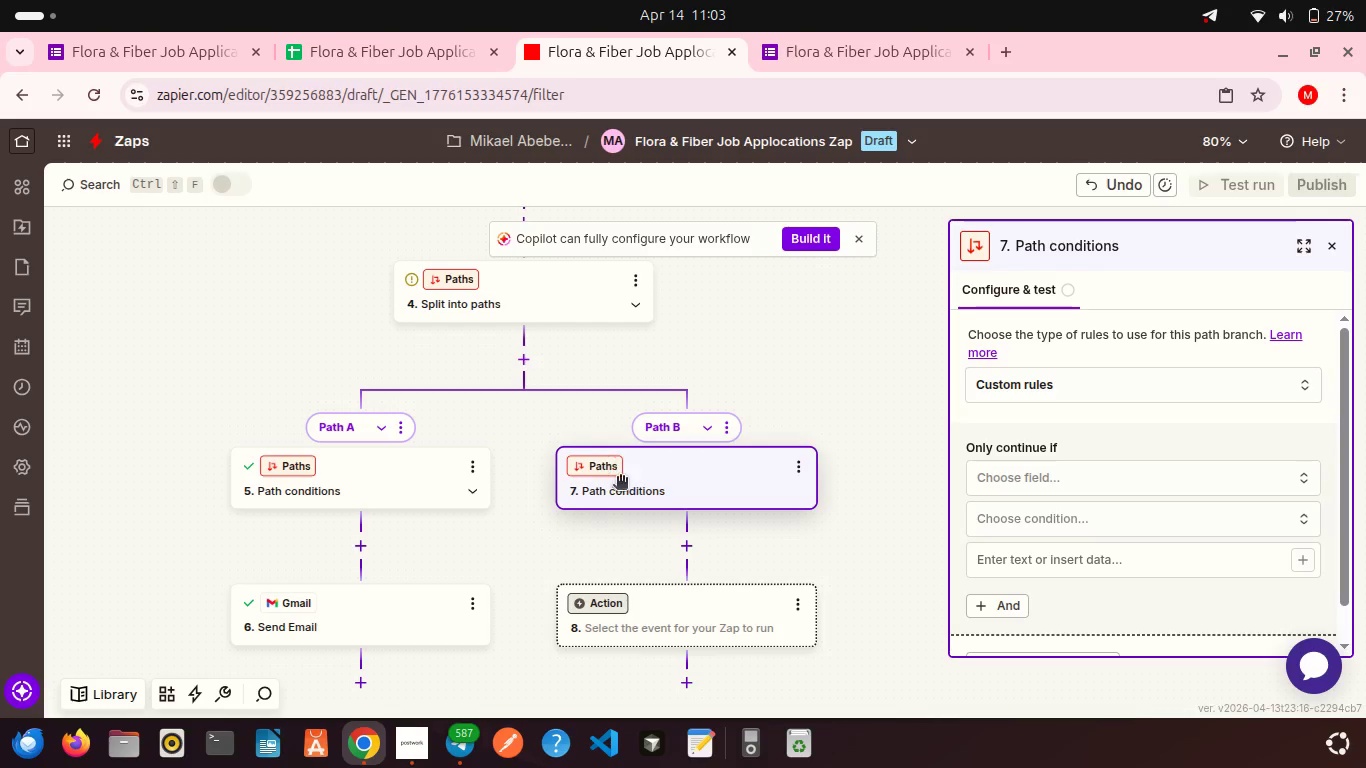 
wait(10.87)
 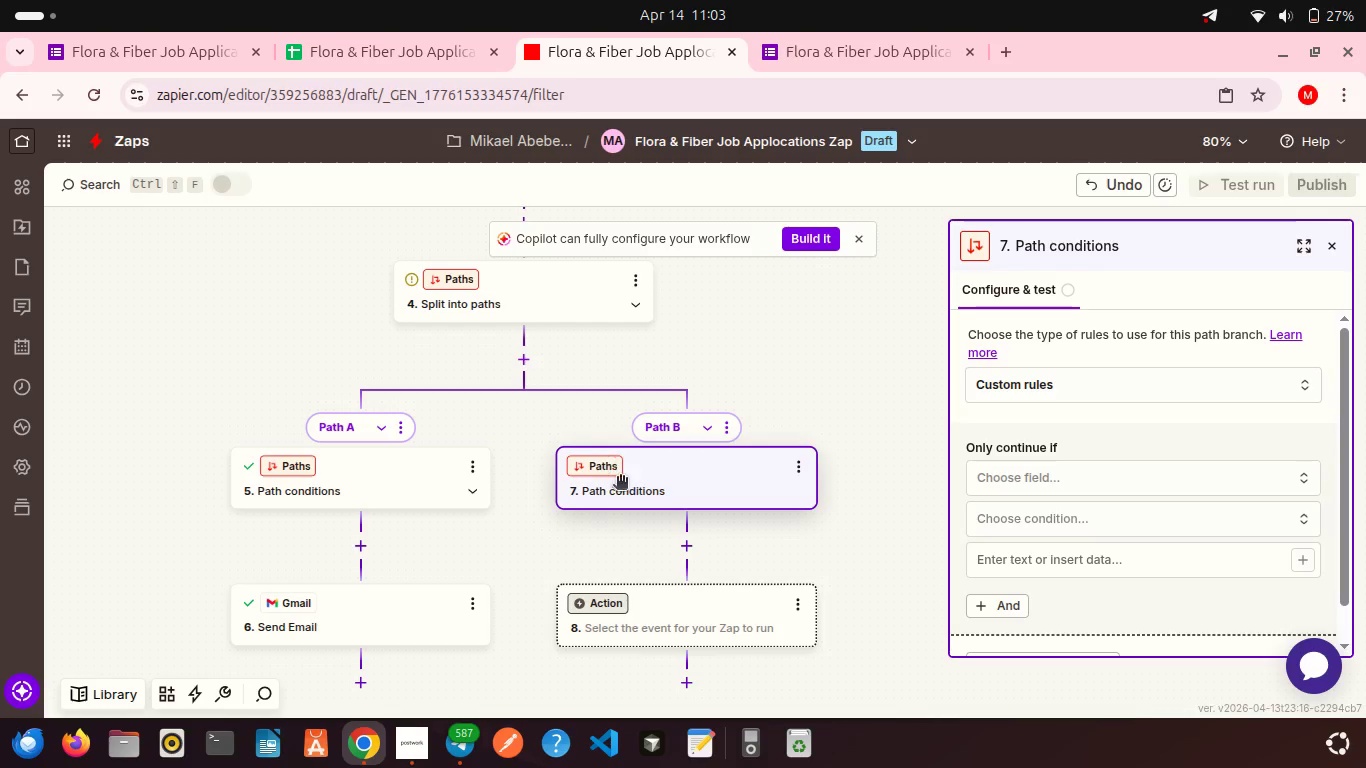 
left_click([1041, 479])
 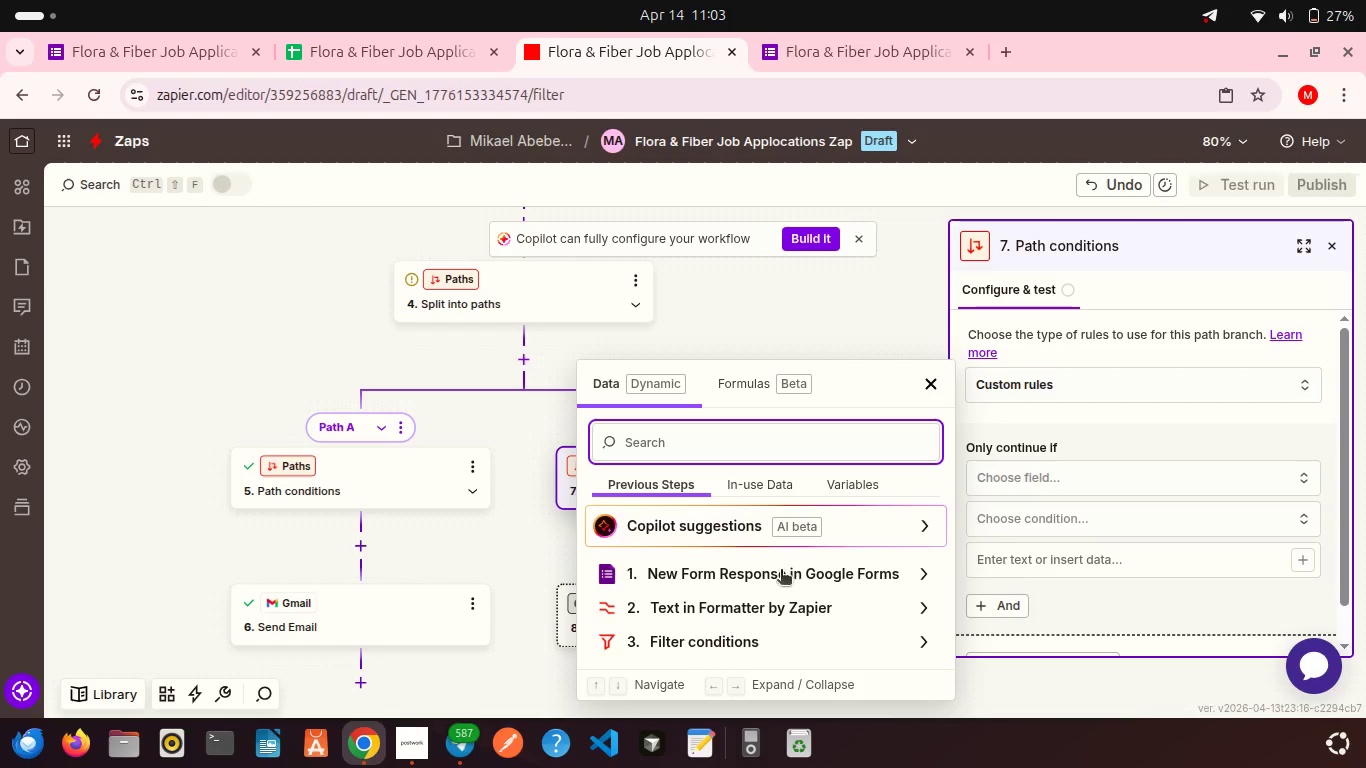 
left_click([754, 579])
 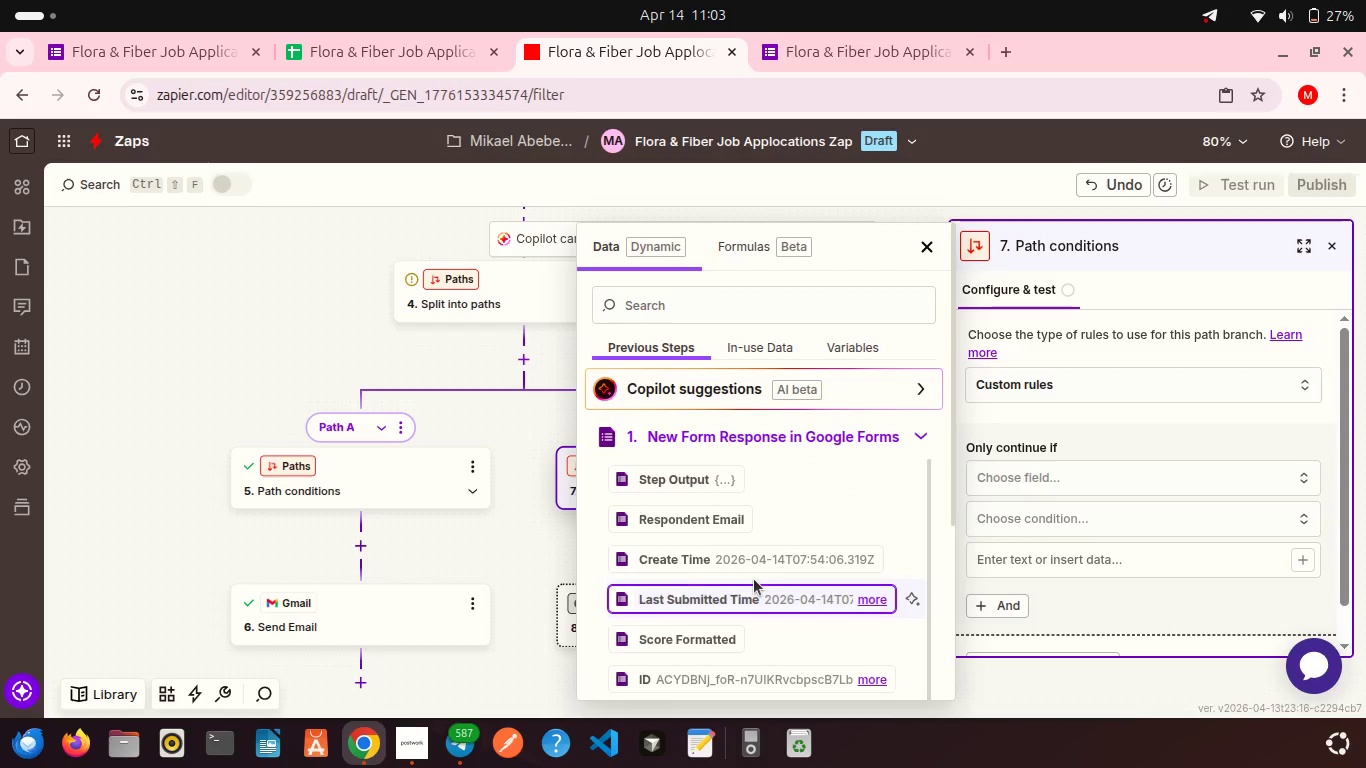 
scroll: coordinate [754, 579], scroll_direction: down, amount: 6.0
 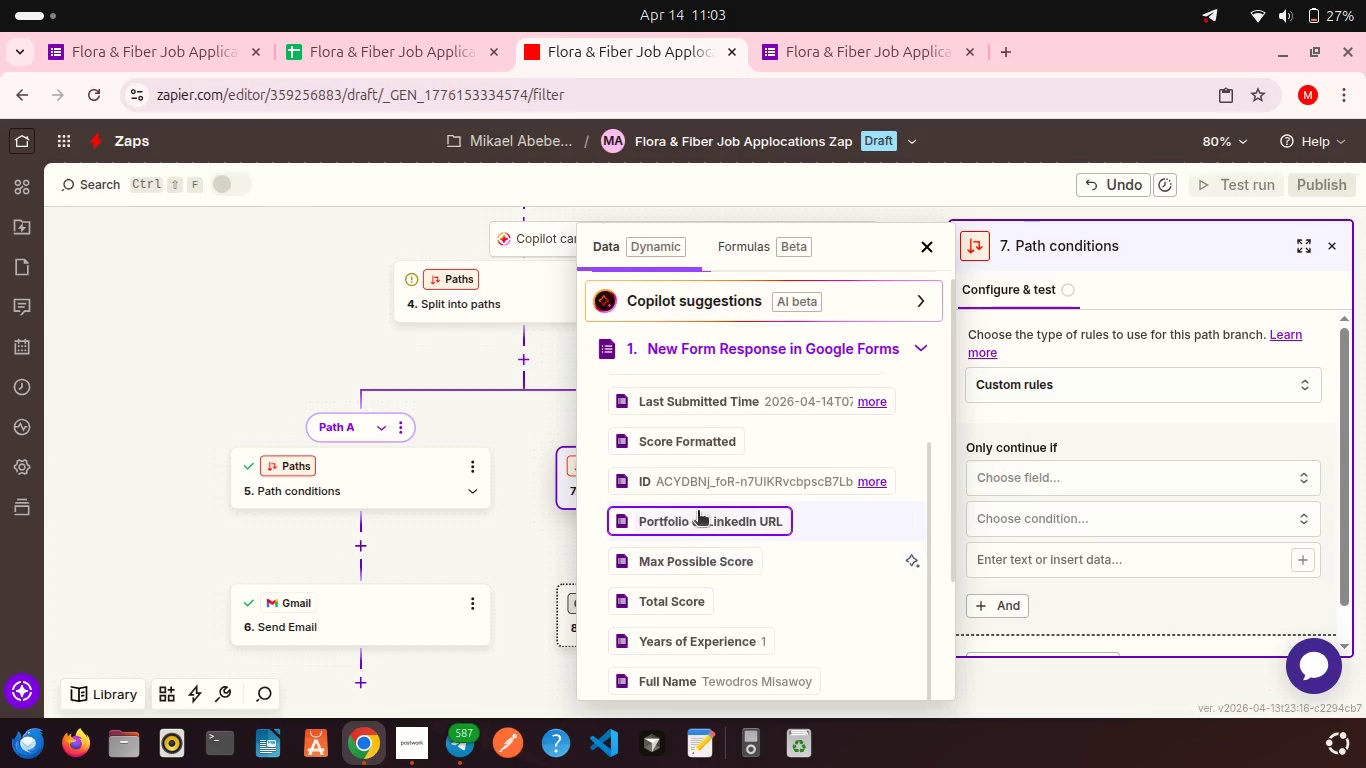 
left_click([699, 509])
 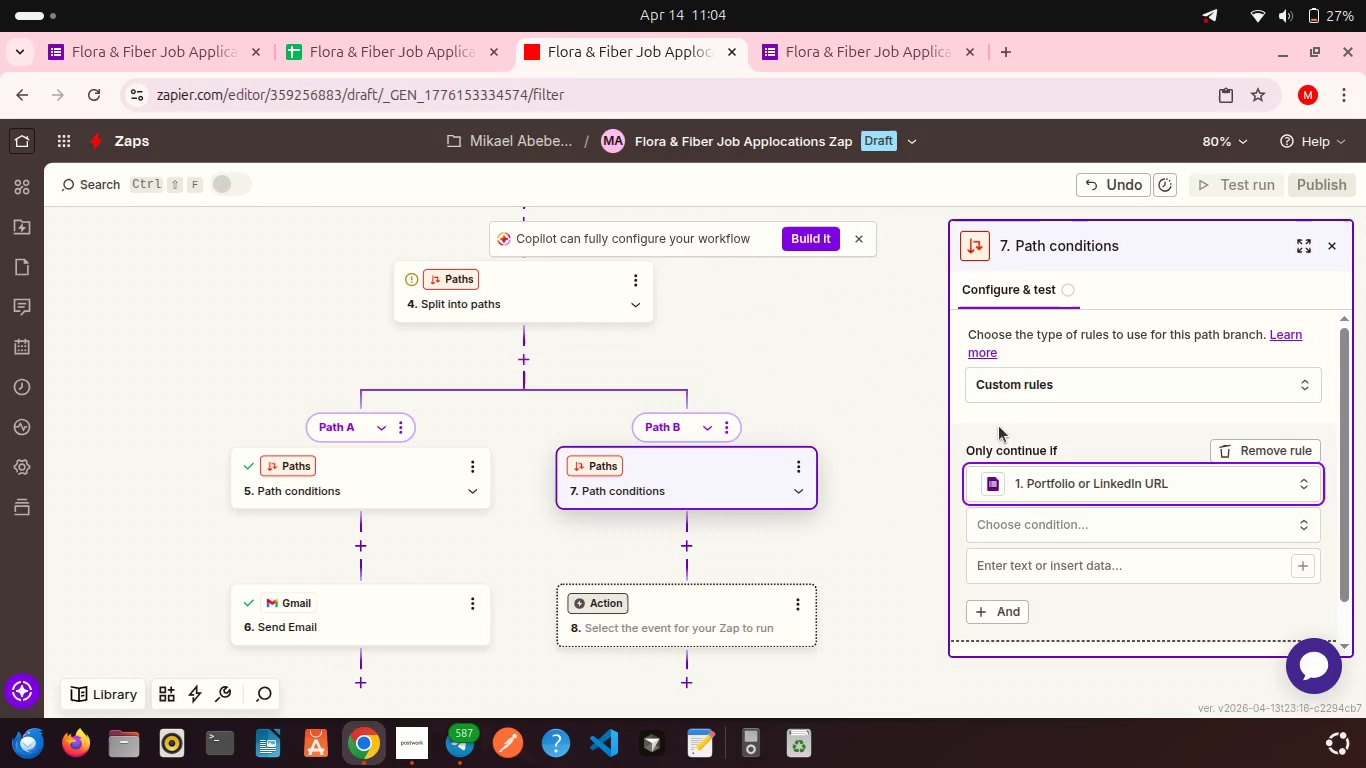 
scroll: coordinate [999, 426], scroll_direction: down, amount: 1.0
 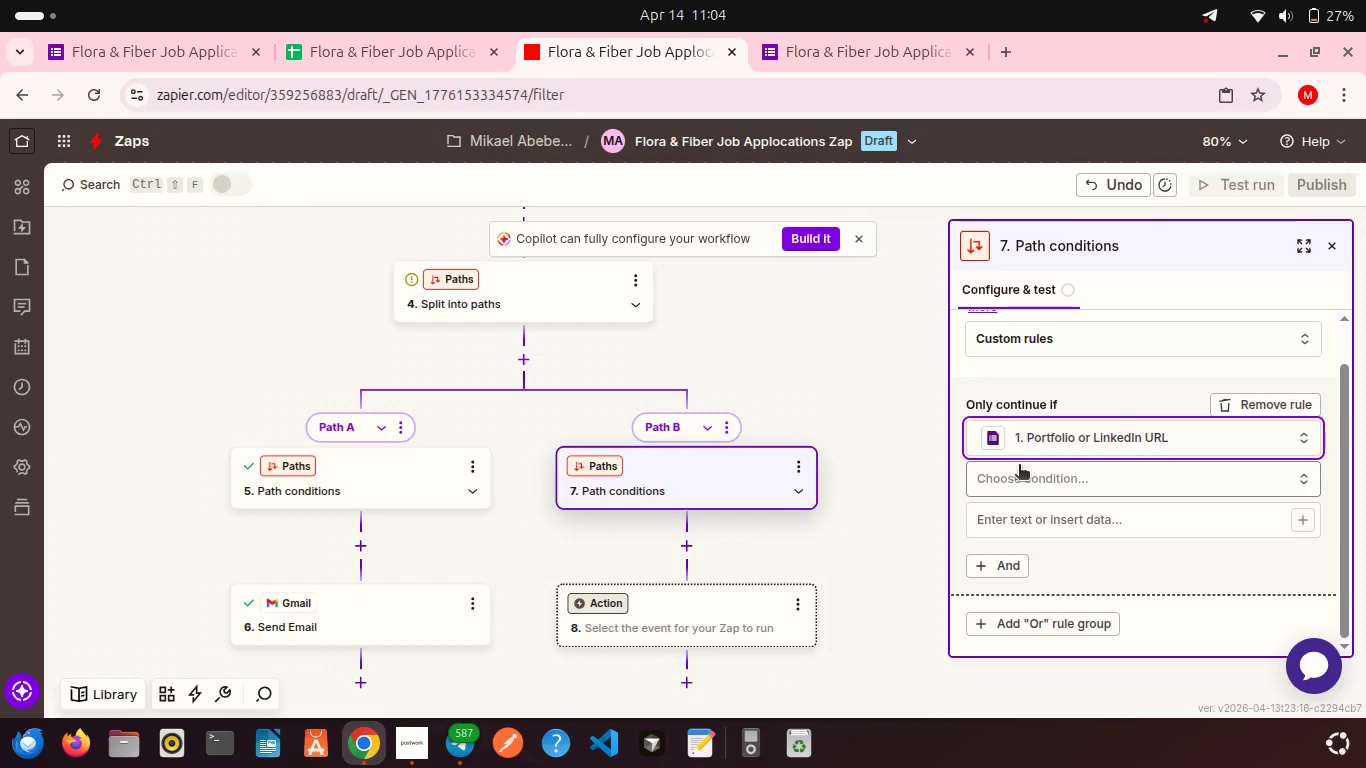 
left_click([1019, 466])
 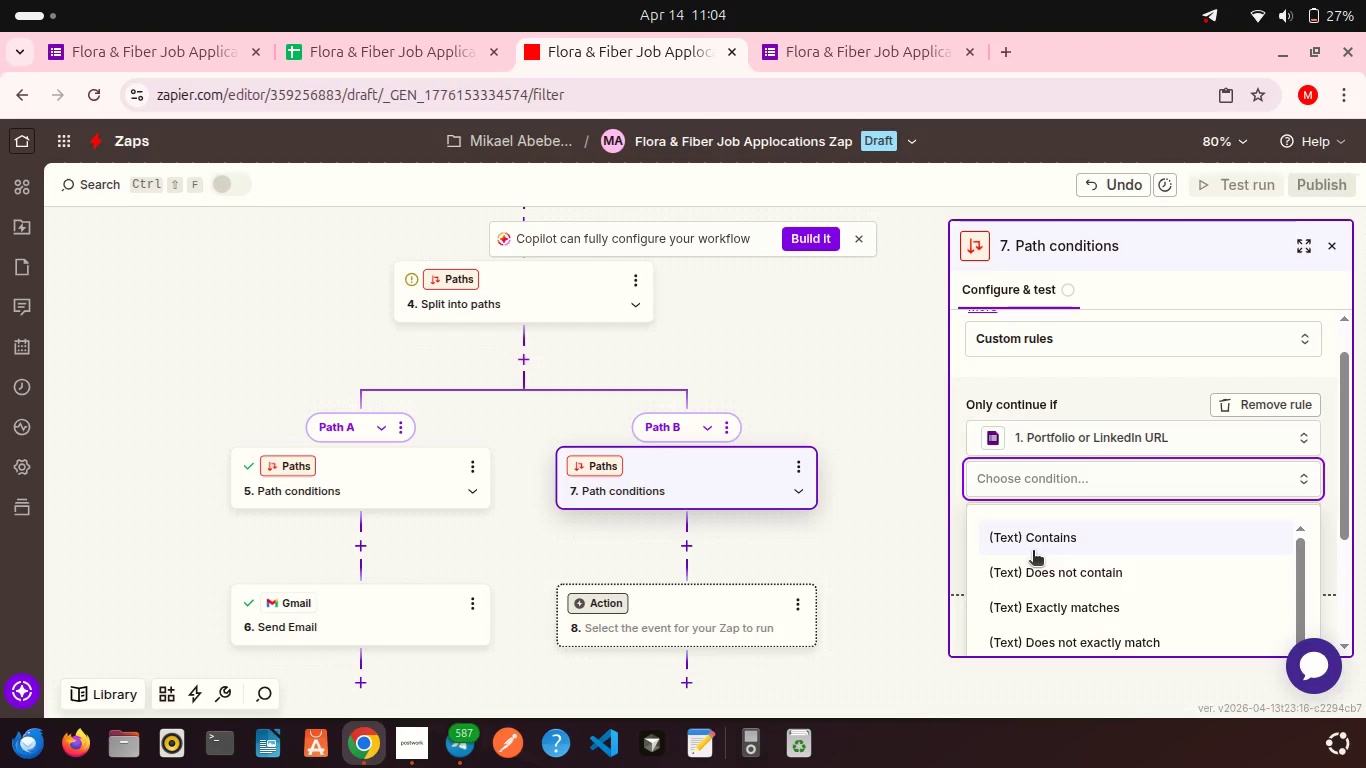 
scroll: coordinate [1033, 552], scroll_direction: down, amount: 11.0
 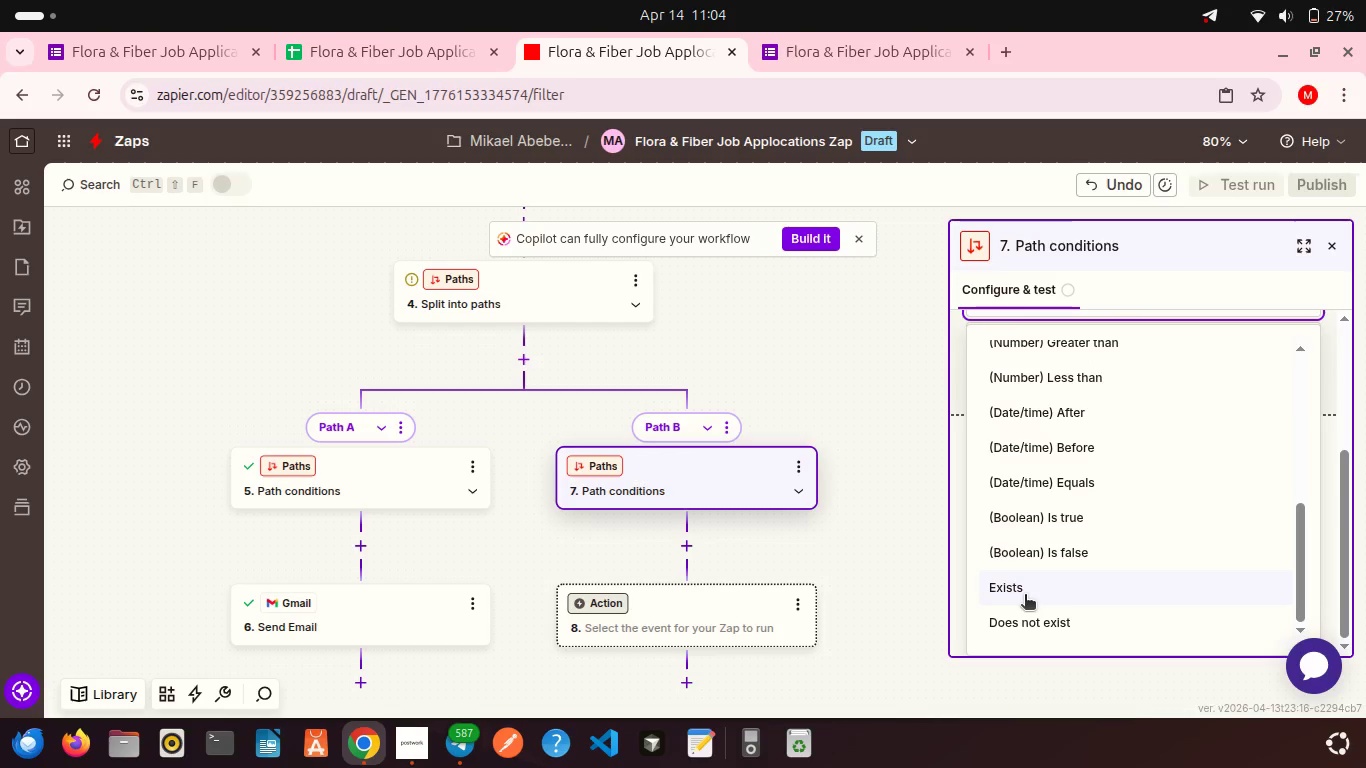 
left_click([1025, 596])
 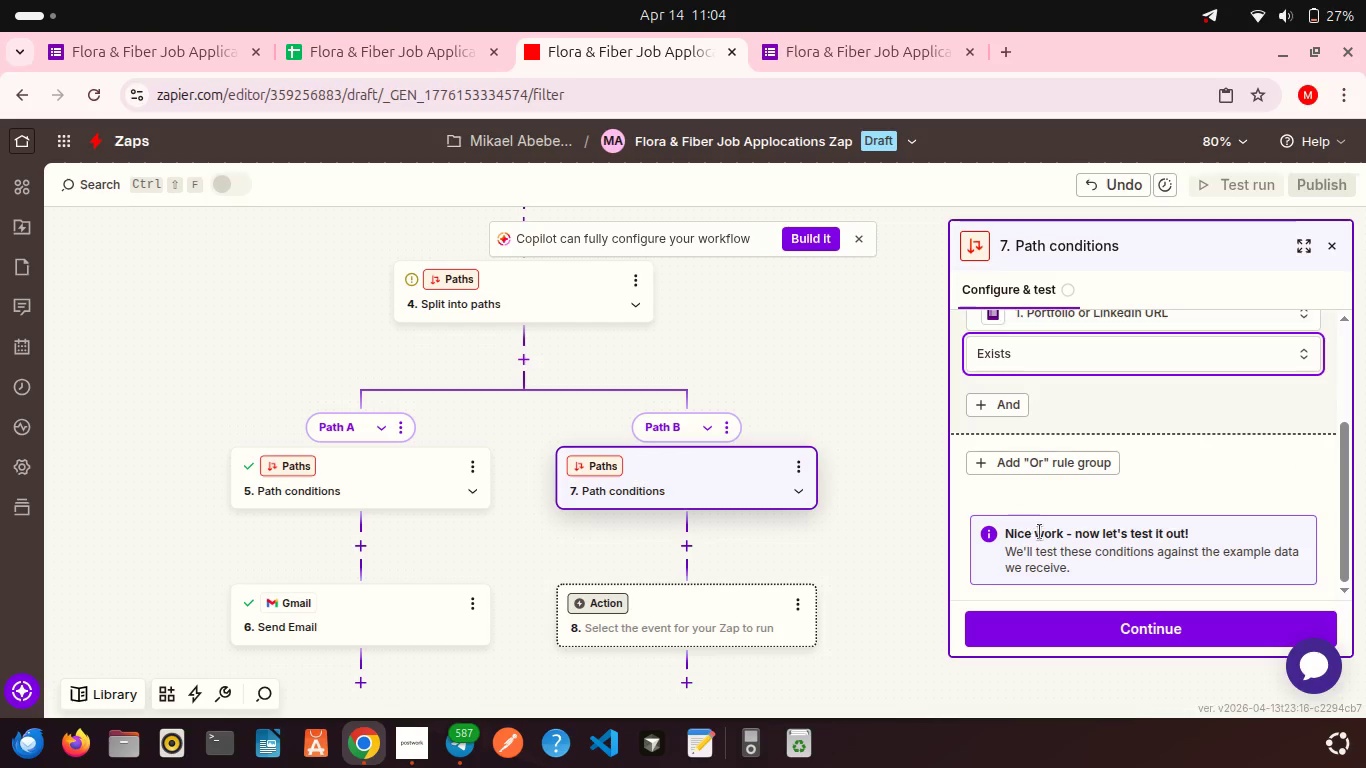 
left_click([1062, 622])
 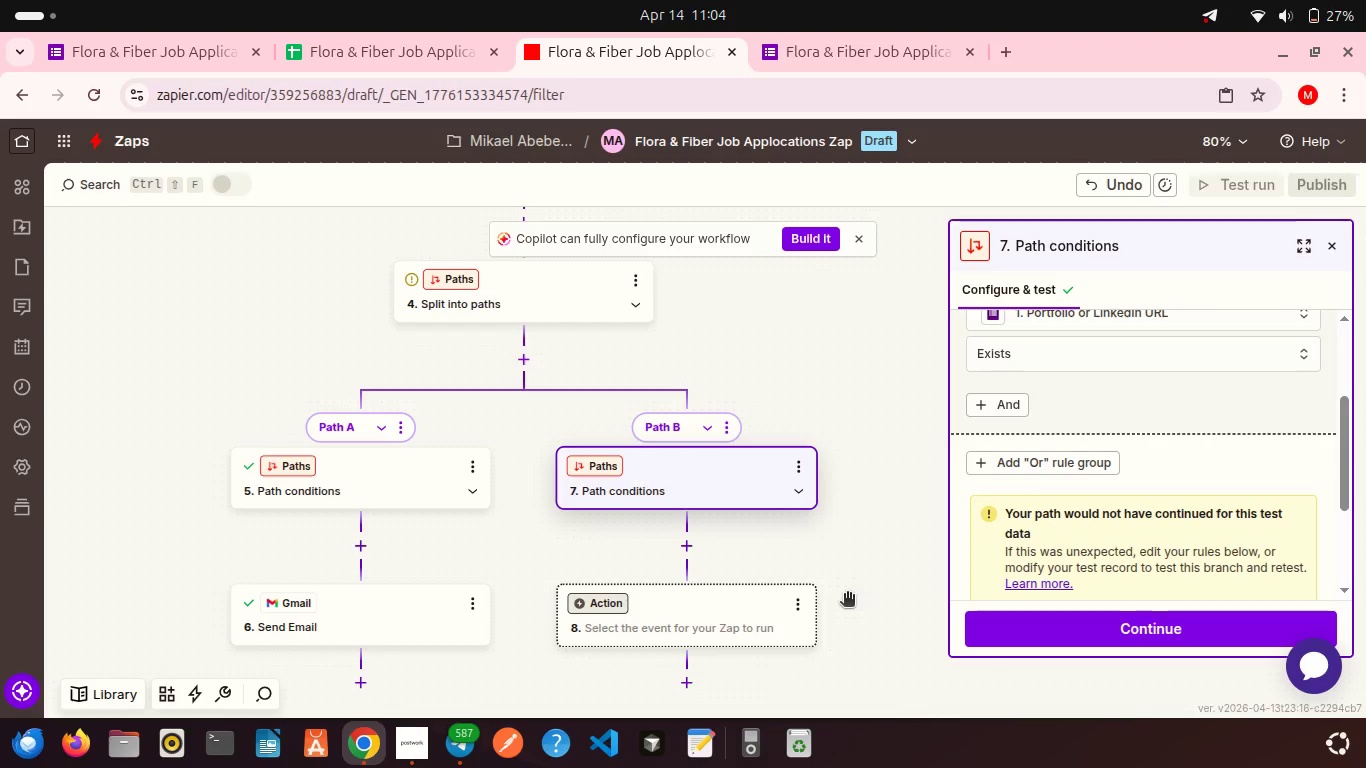 
wait(5.85)
 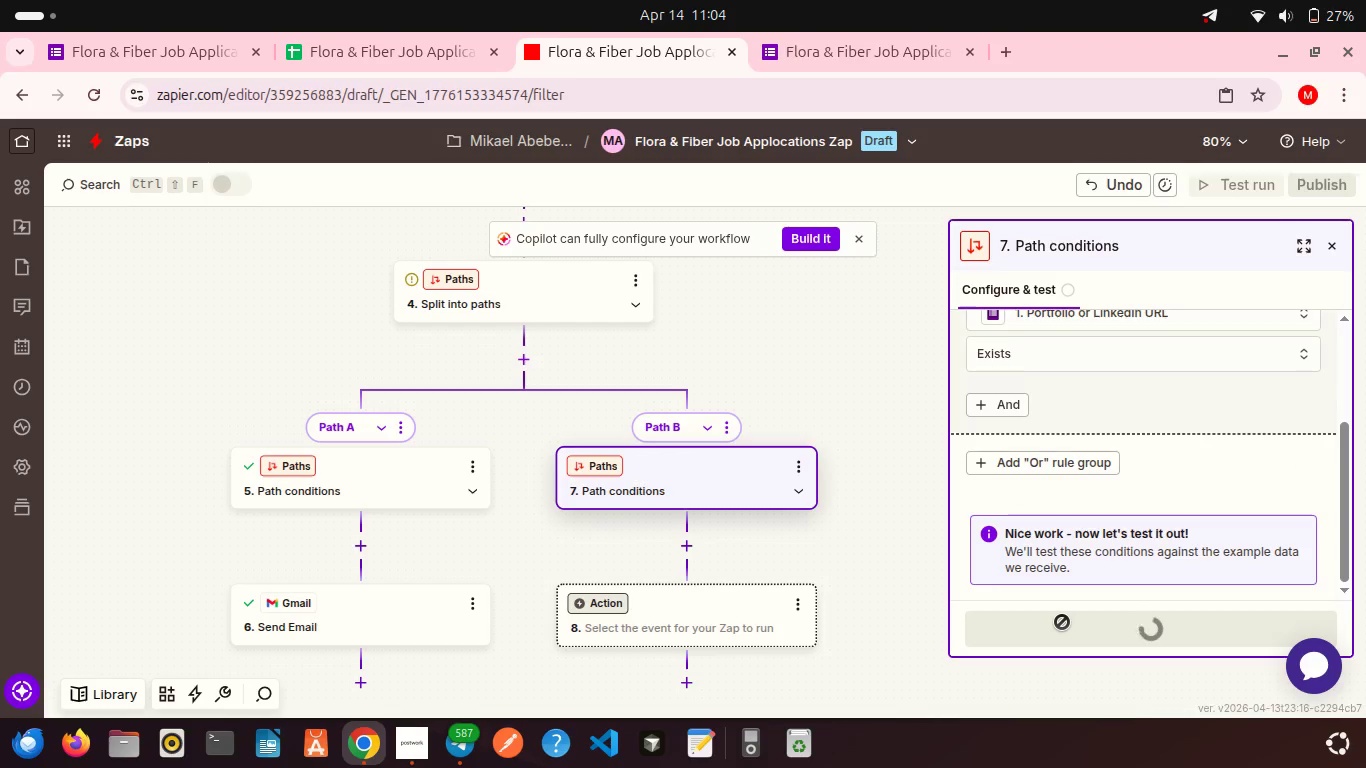 
scroll: coordinate [1094, 509], scroll_direction: down, amount: 5.0
 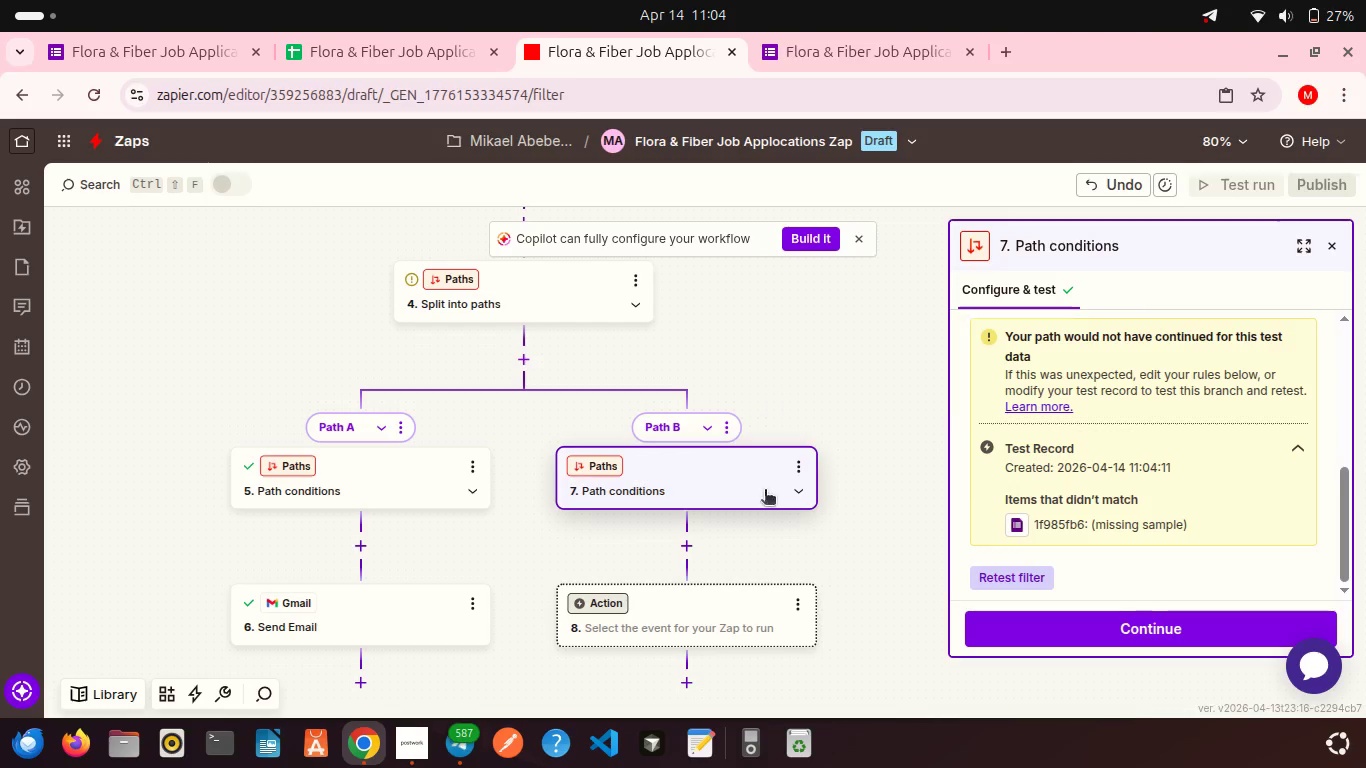 
left_click([697, 608])
 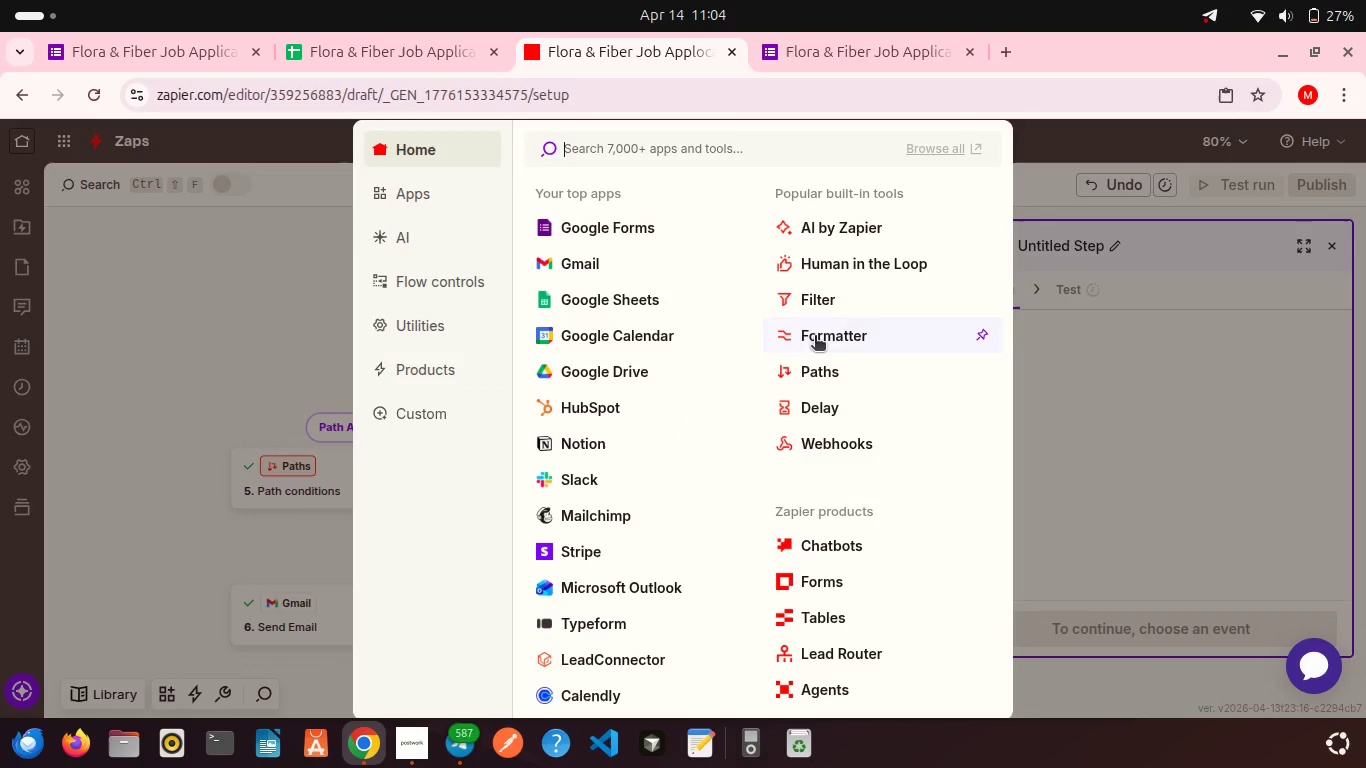 
left_click([829, 375])
 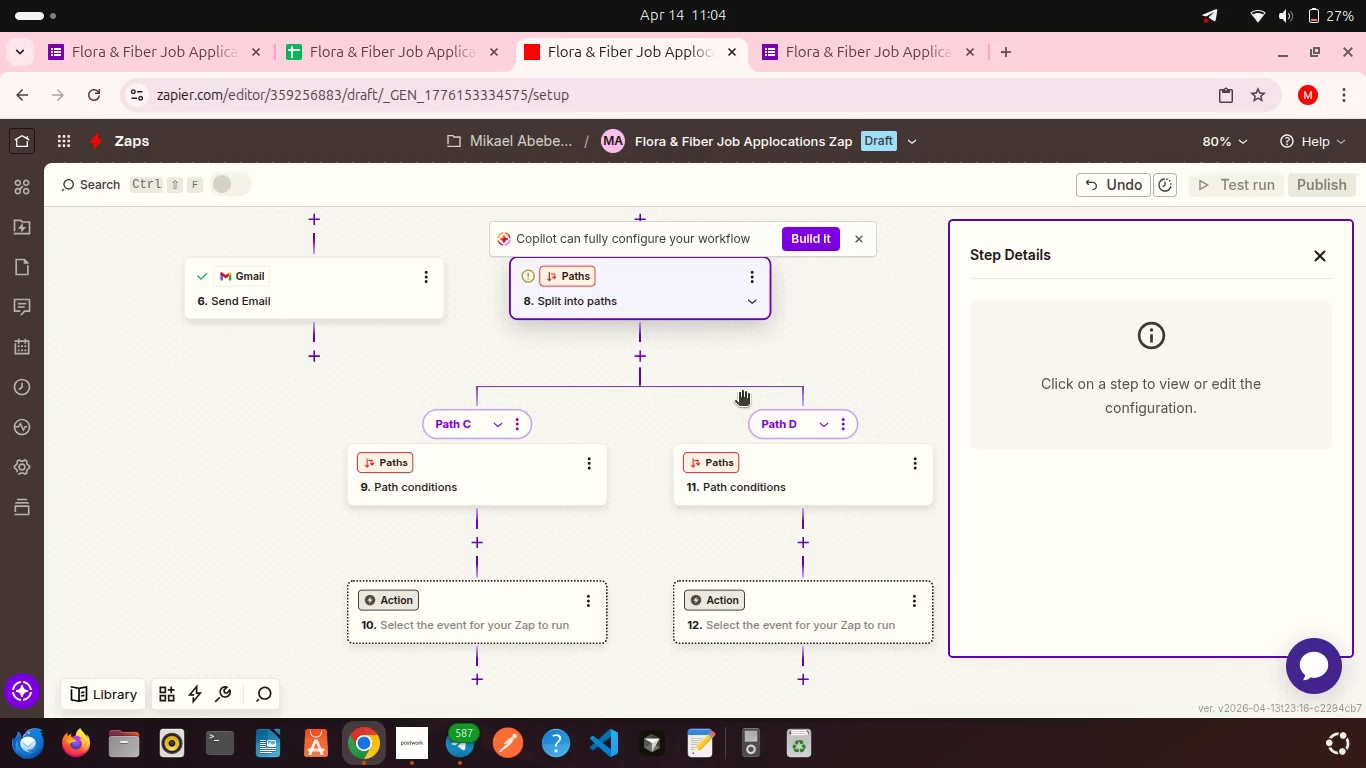 
wait(14.14)
 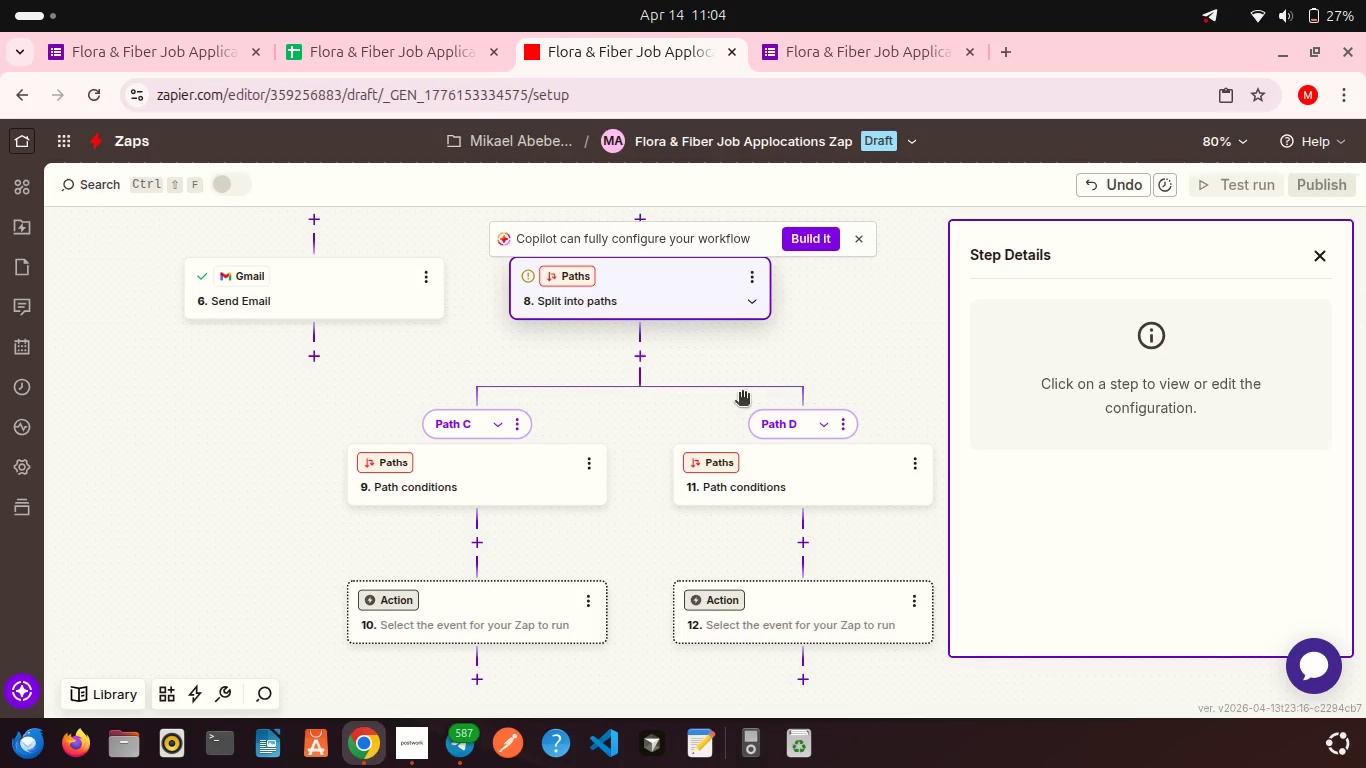 
left_click([476, 466])
 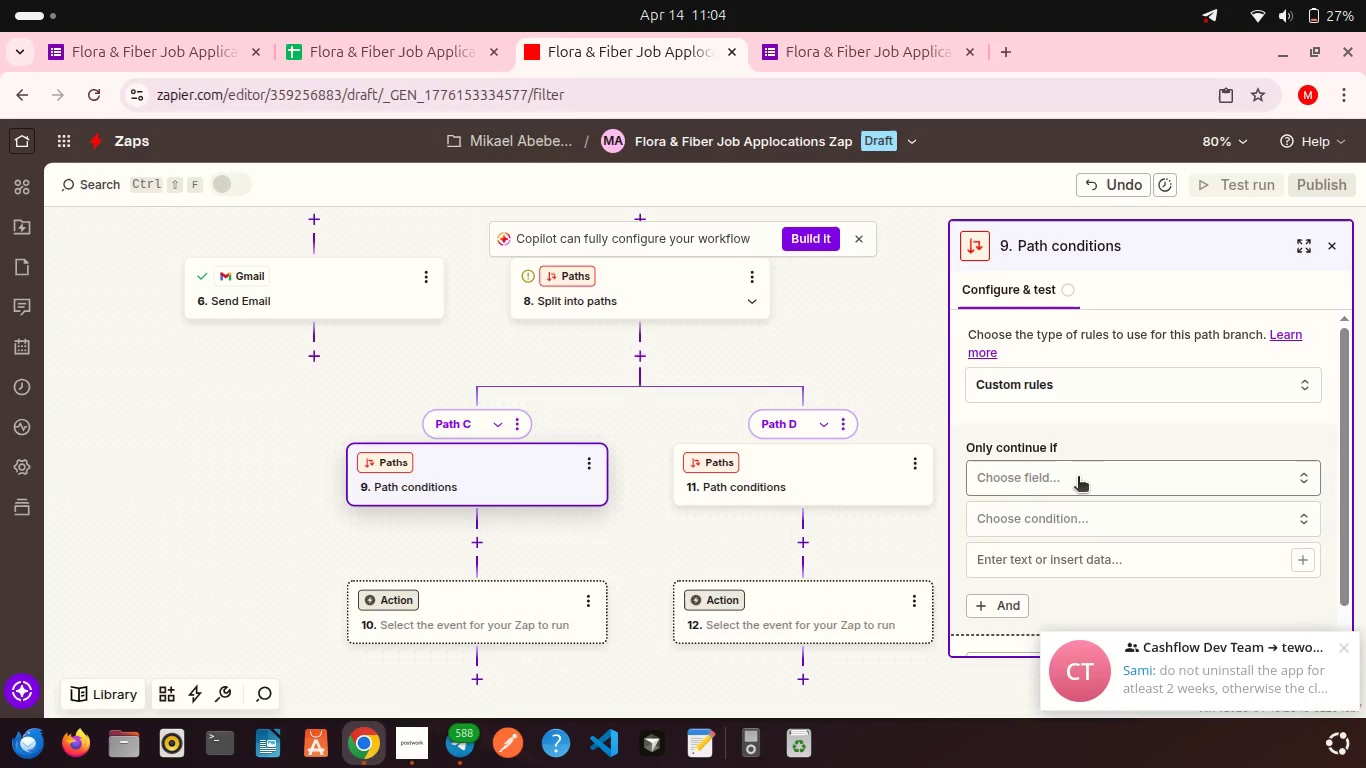 
wait(6.63)
 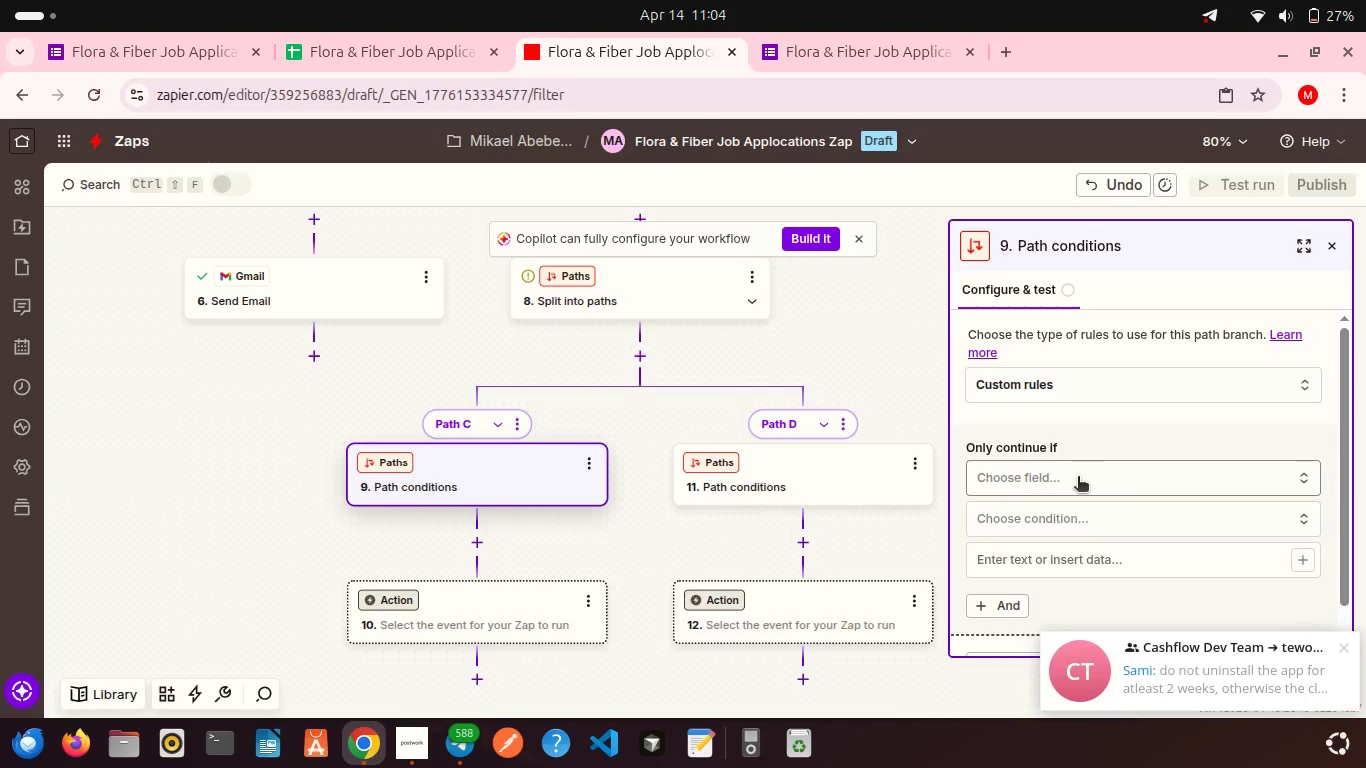 
left_click([1349, 655])
 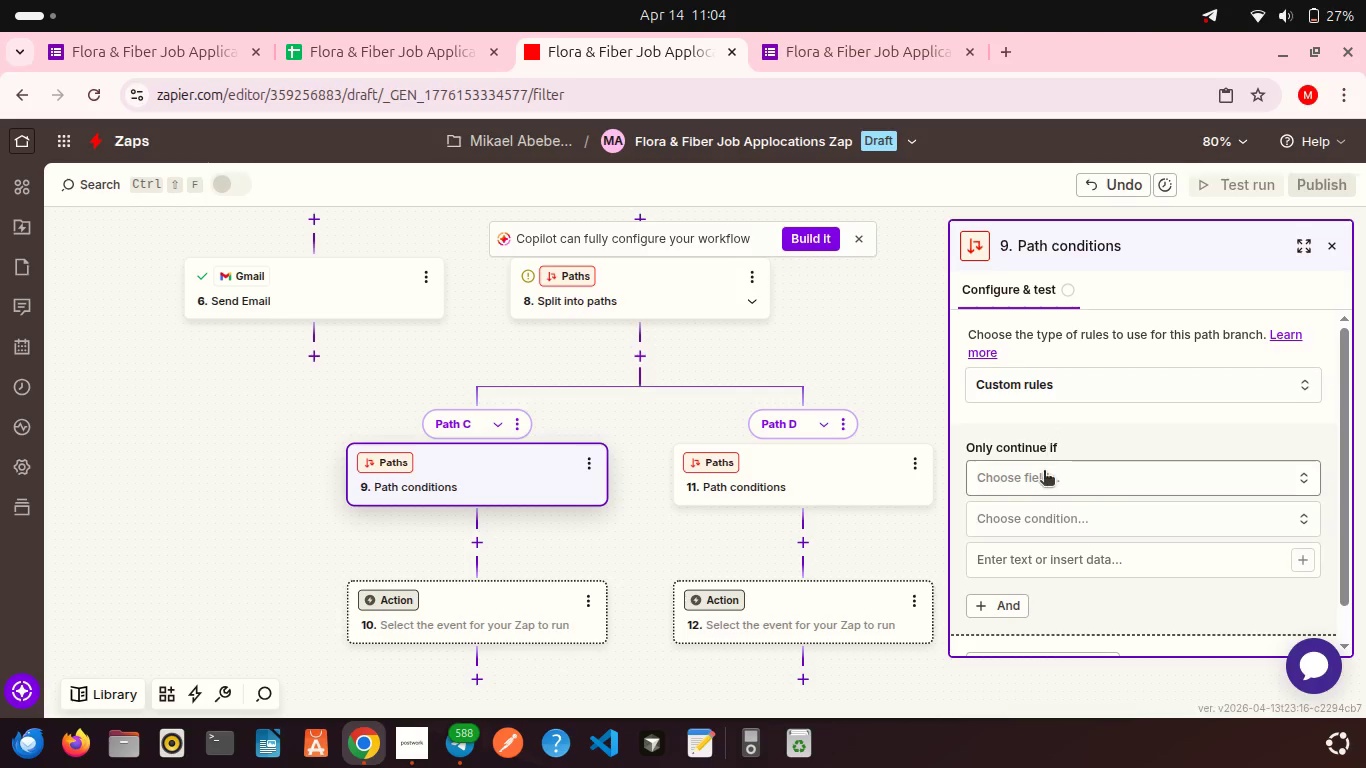 
left_click([1044, 474])
 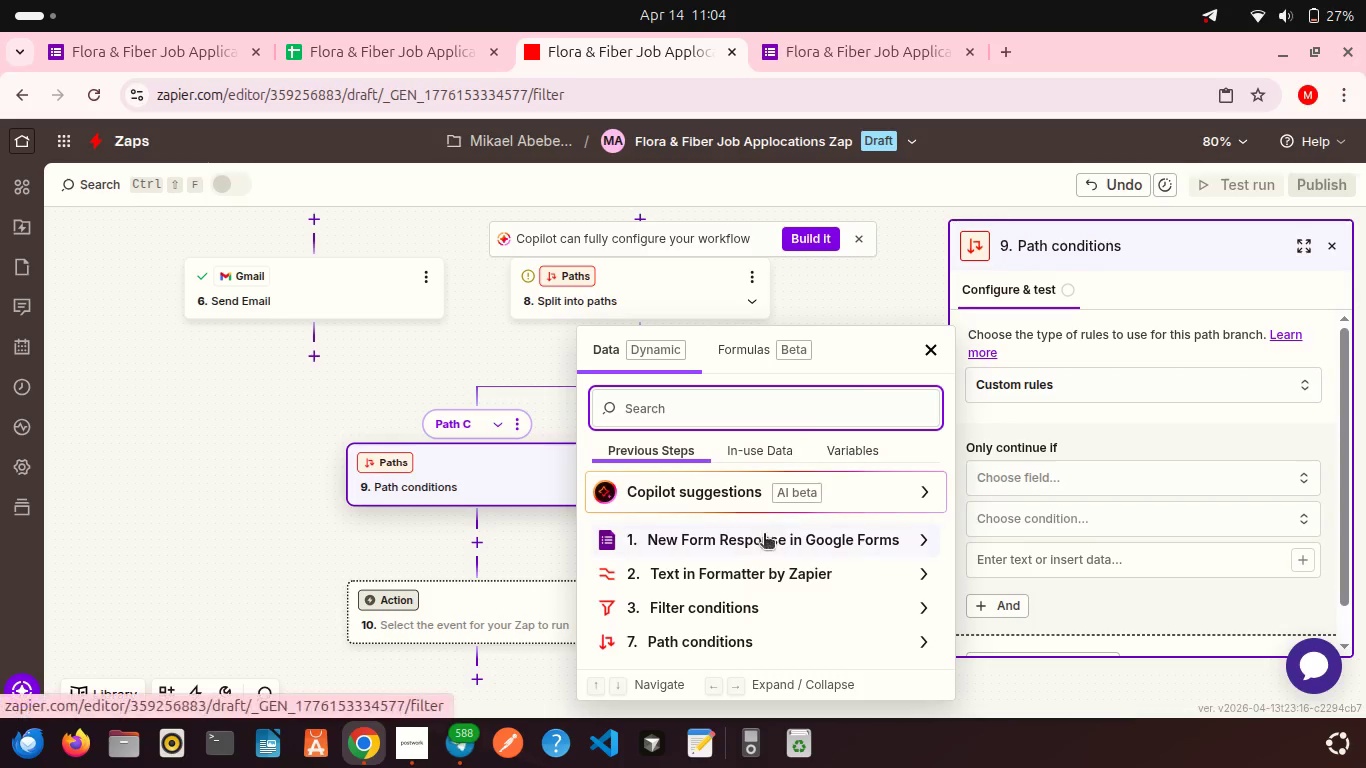 
left_click([738, 544])
 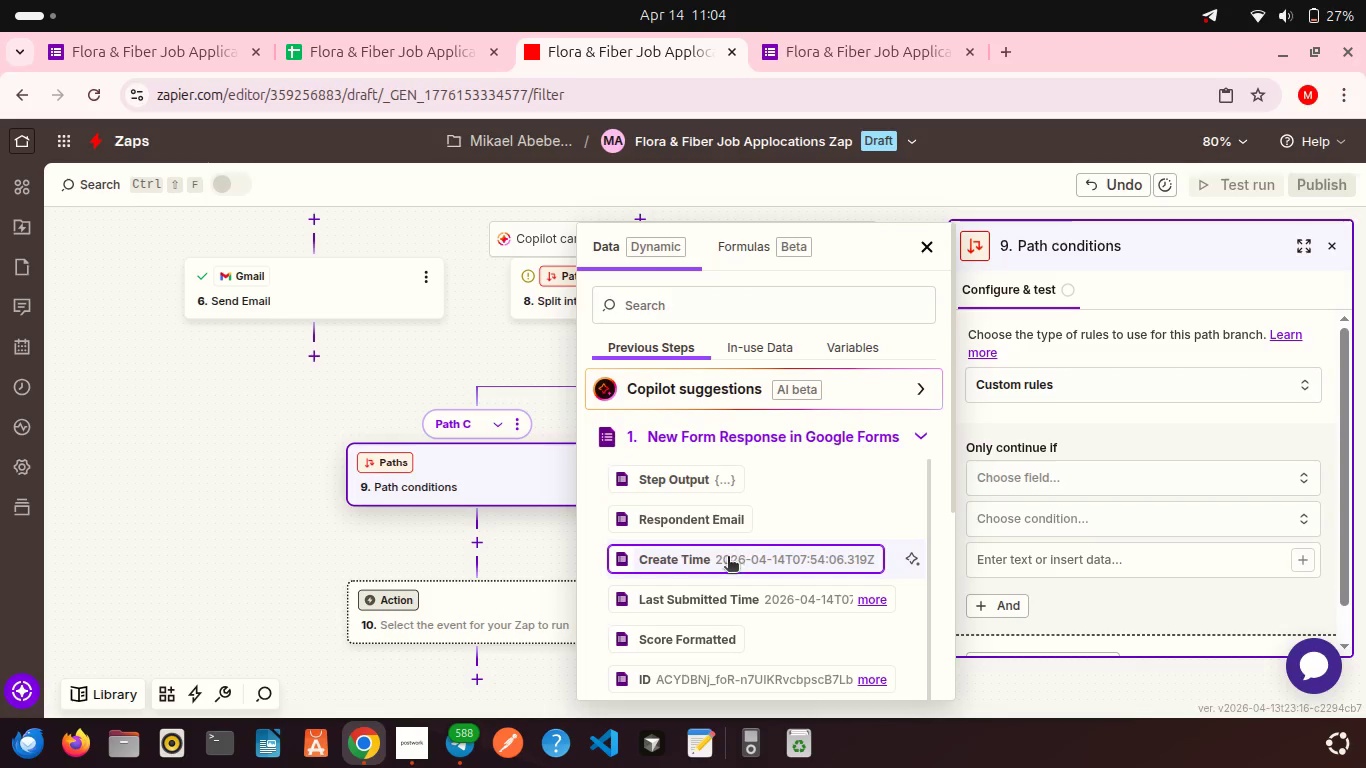 
scroll: coordinate [728, 558], scroll_direction: down, amount: 6.0
 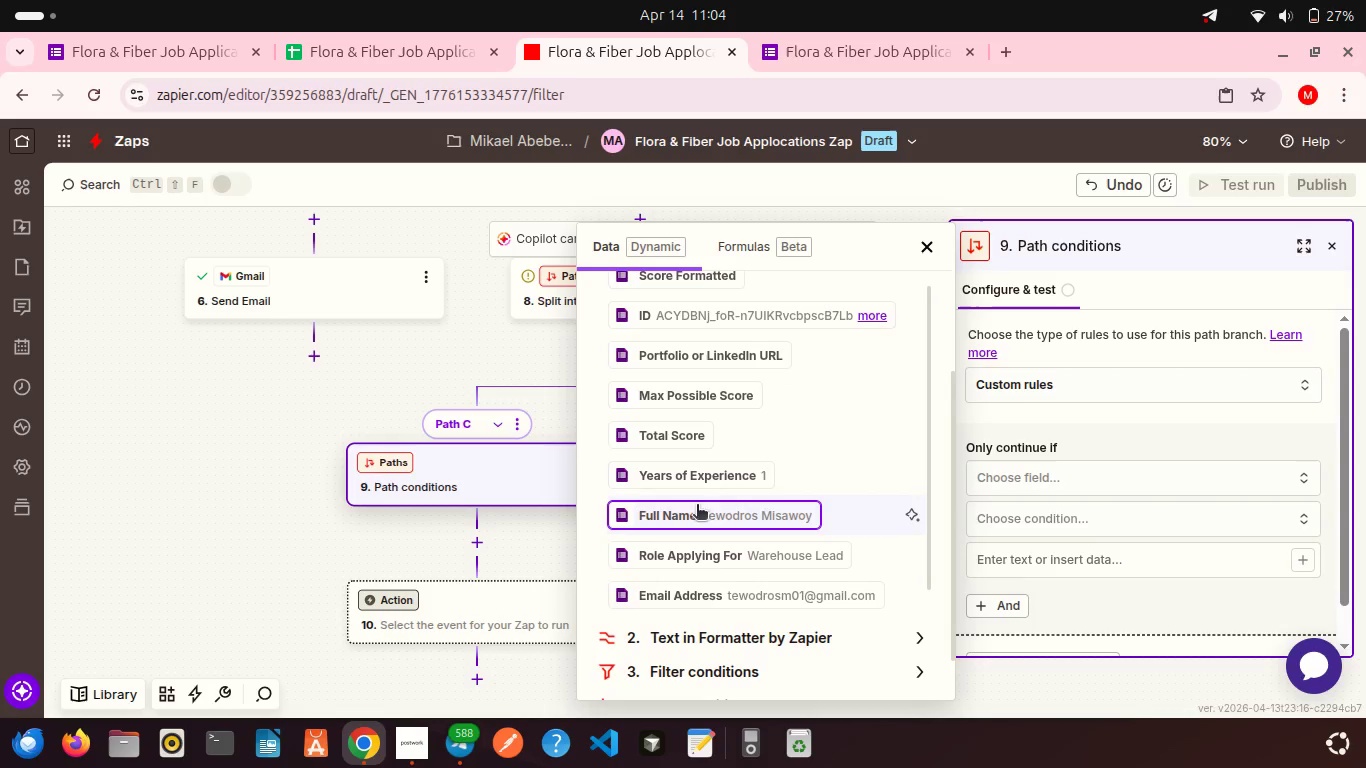 
left_click([689, 480])
 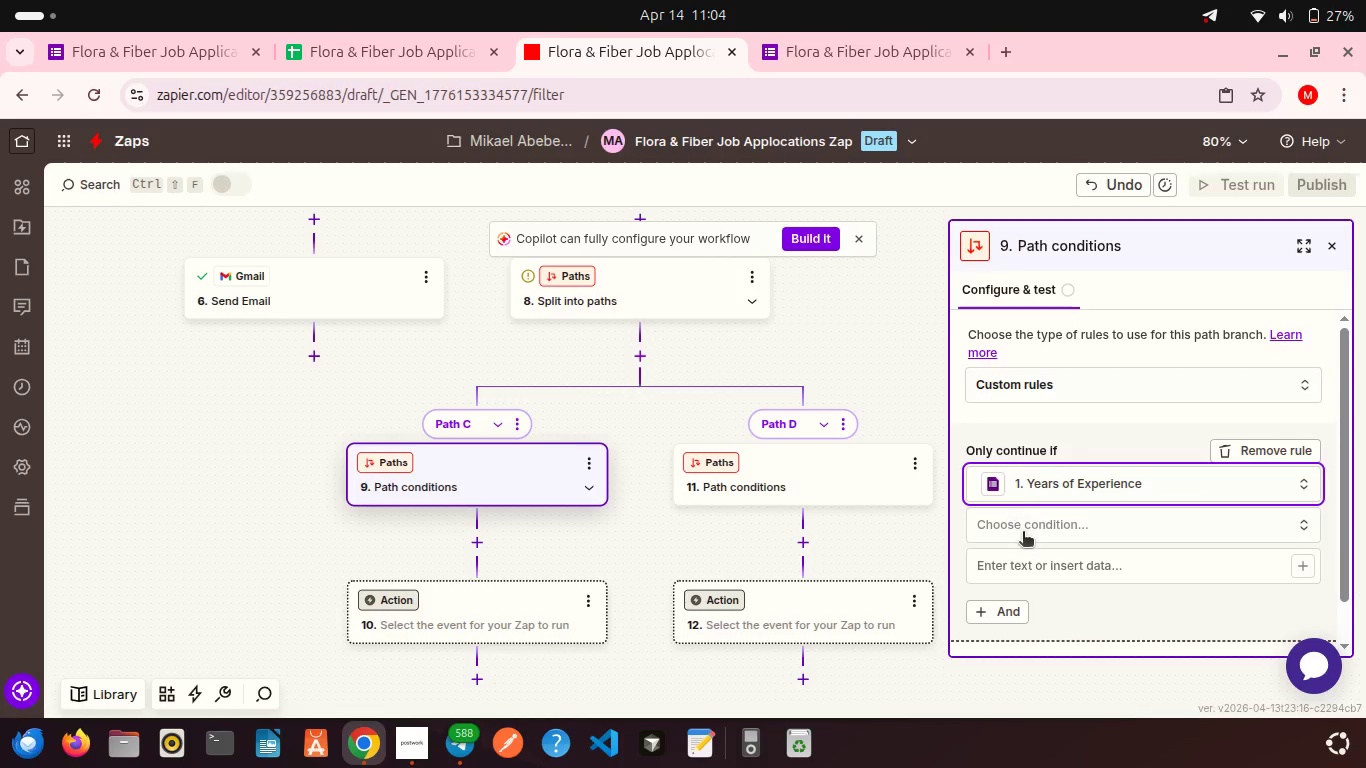 
left_click([1025, 538])
 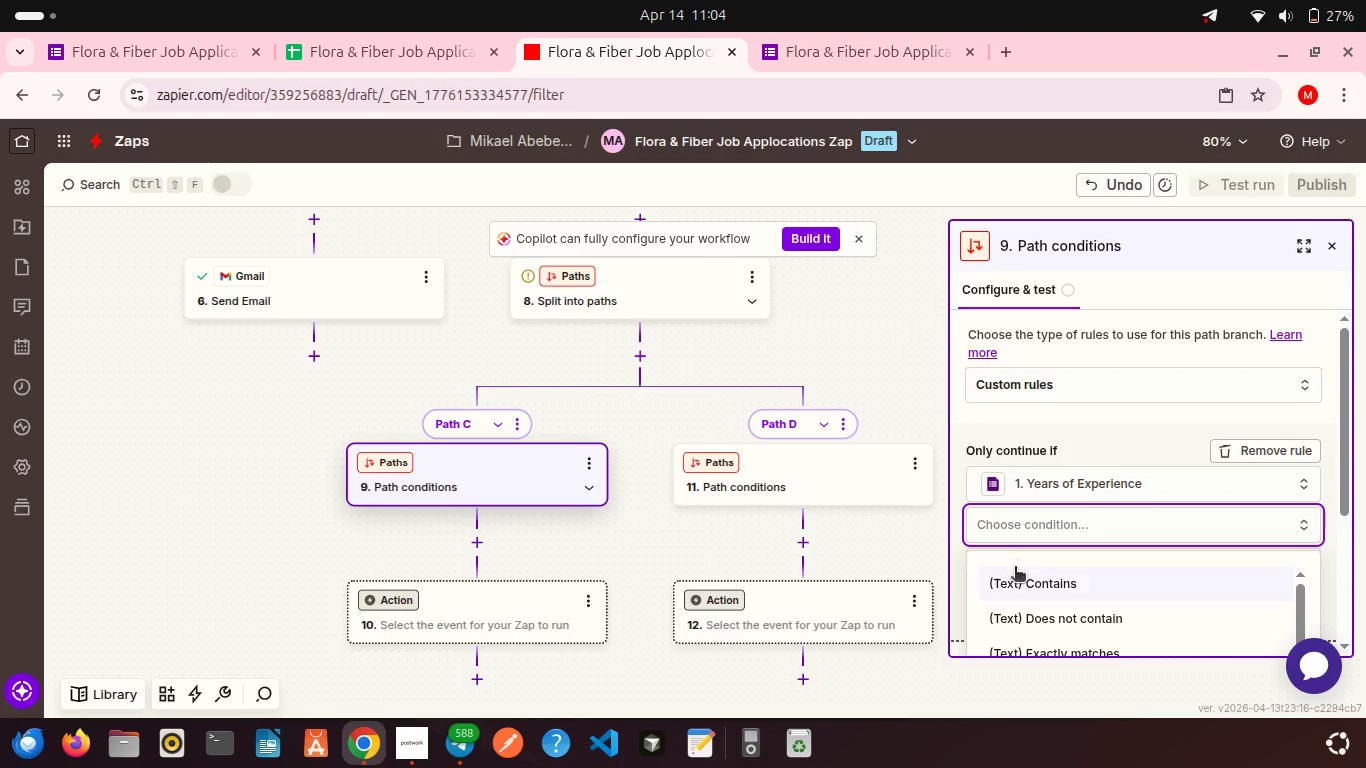 
scroll: coordinate [1015, 568], scroll_direction: down, amount: 14.0
 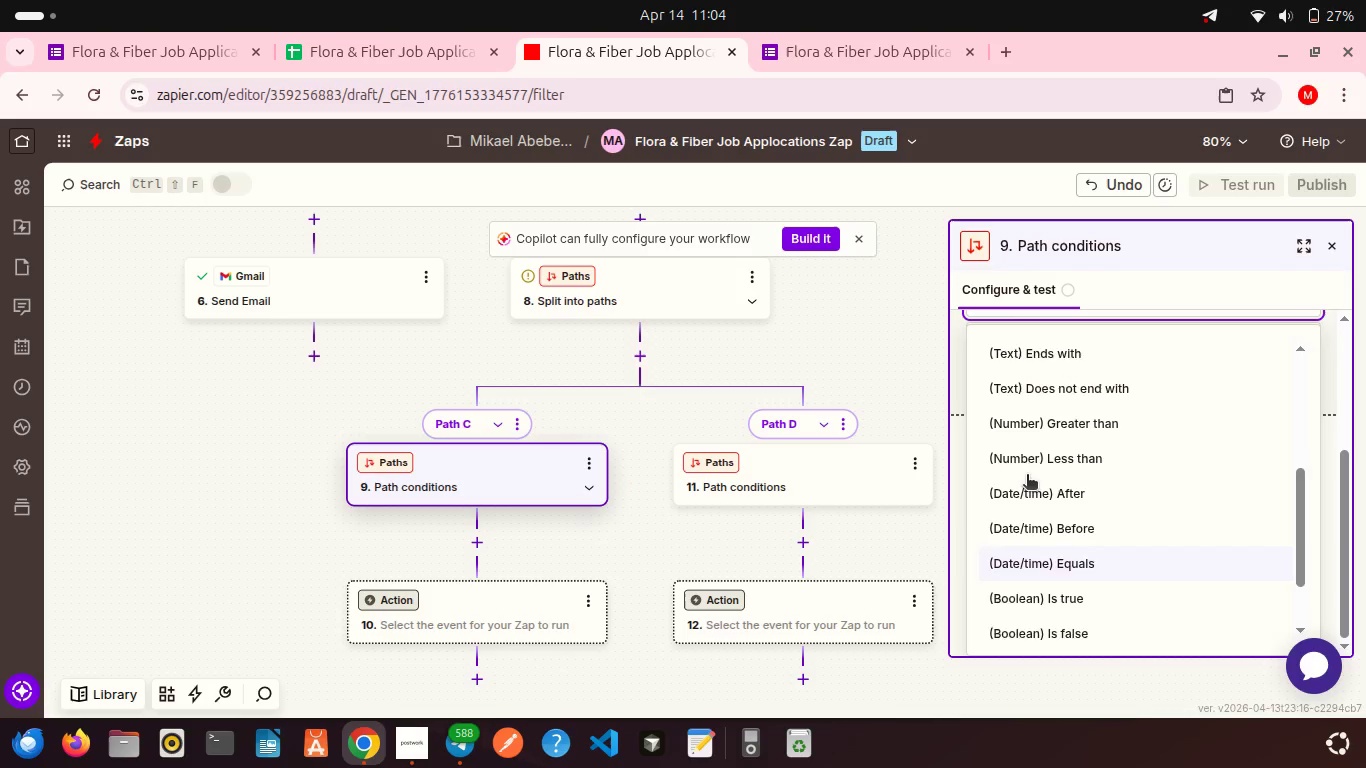 
left_click([1069, 517])
 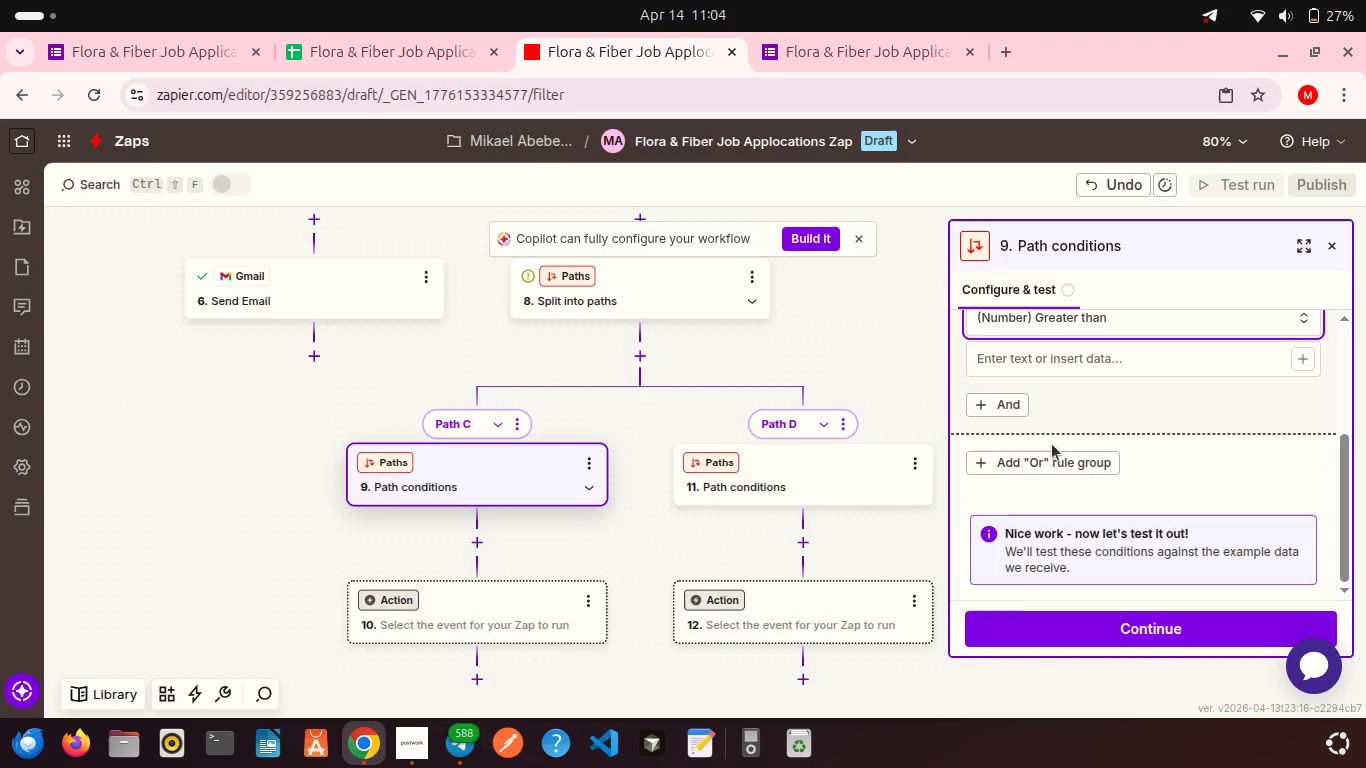 
scroll: coordinate [1052, 444], scroll_direction: up, amount: 1.0
 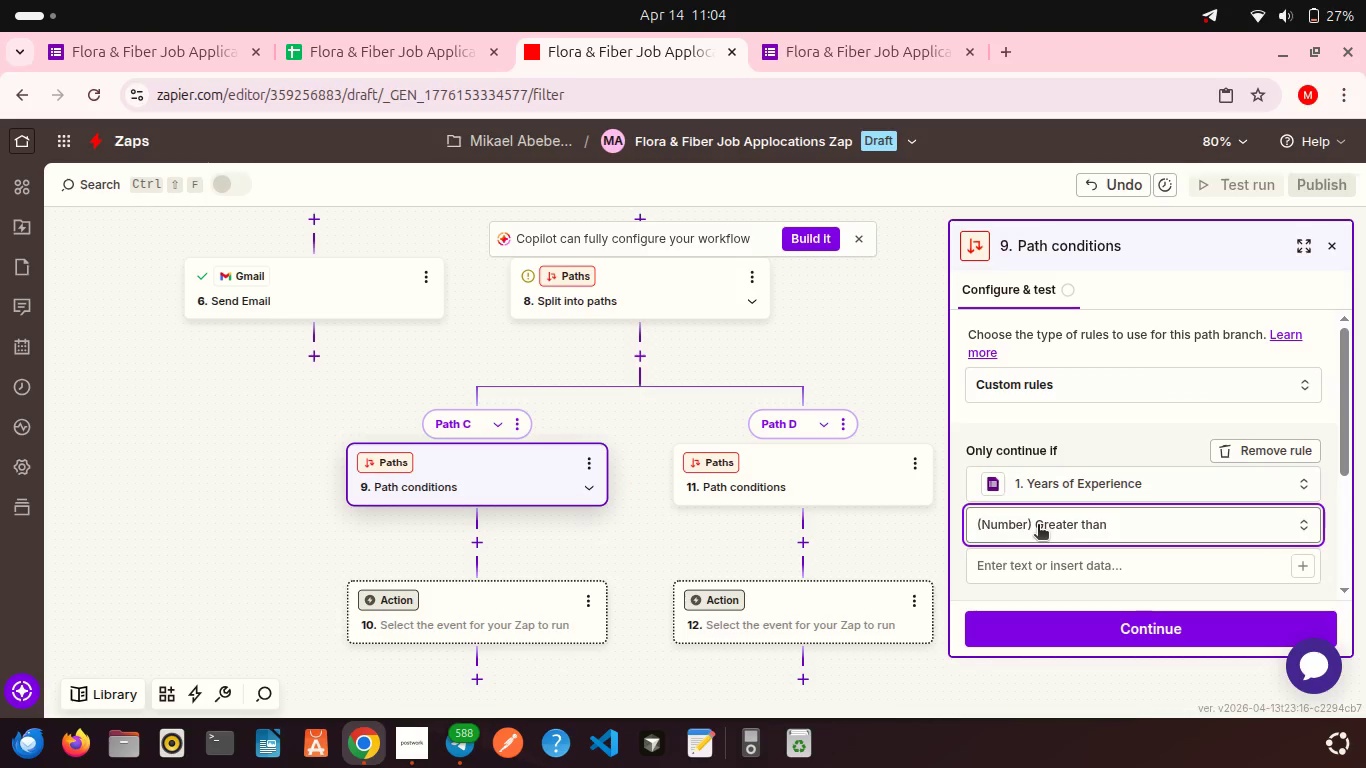 
scroll: coordinate [1038, 526], scroll_direction: down, amount: 2.0
 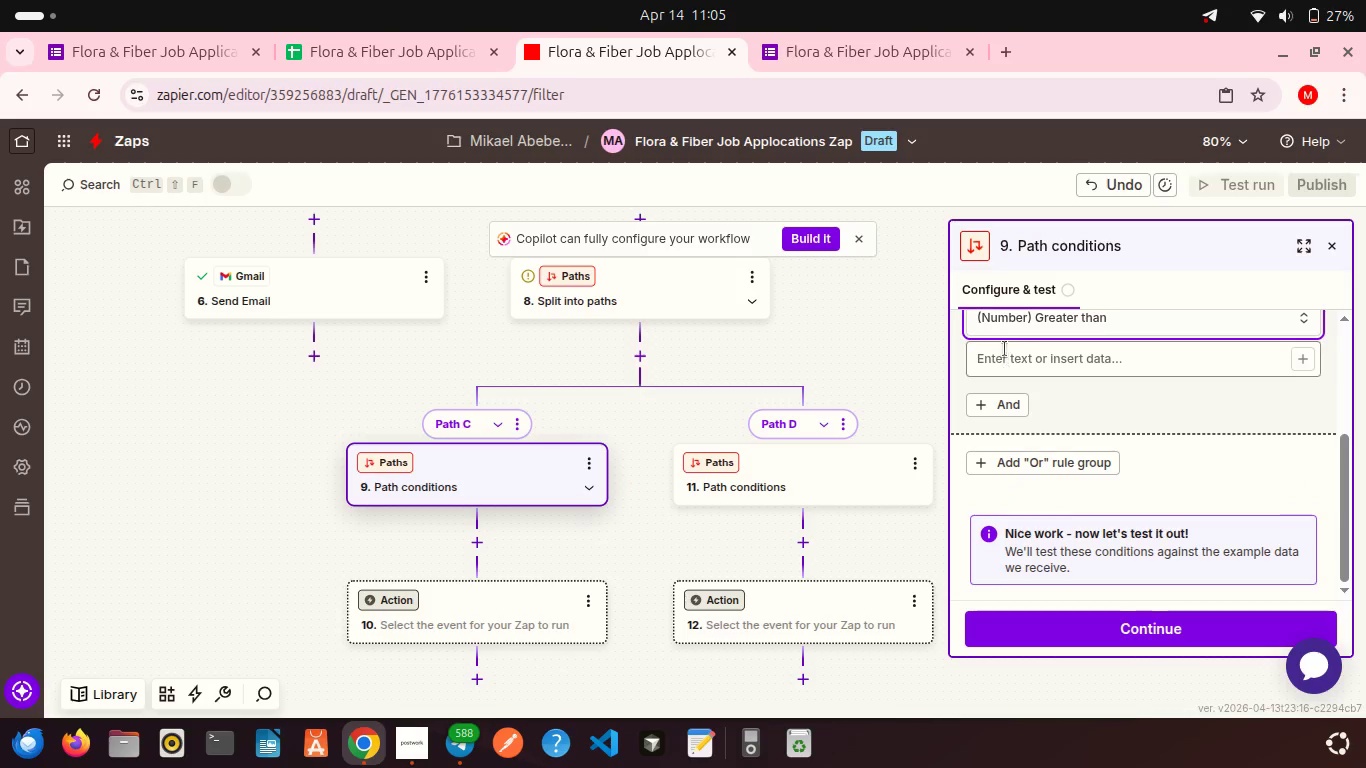 
left_click([1003, 345])
 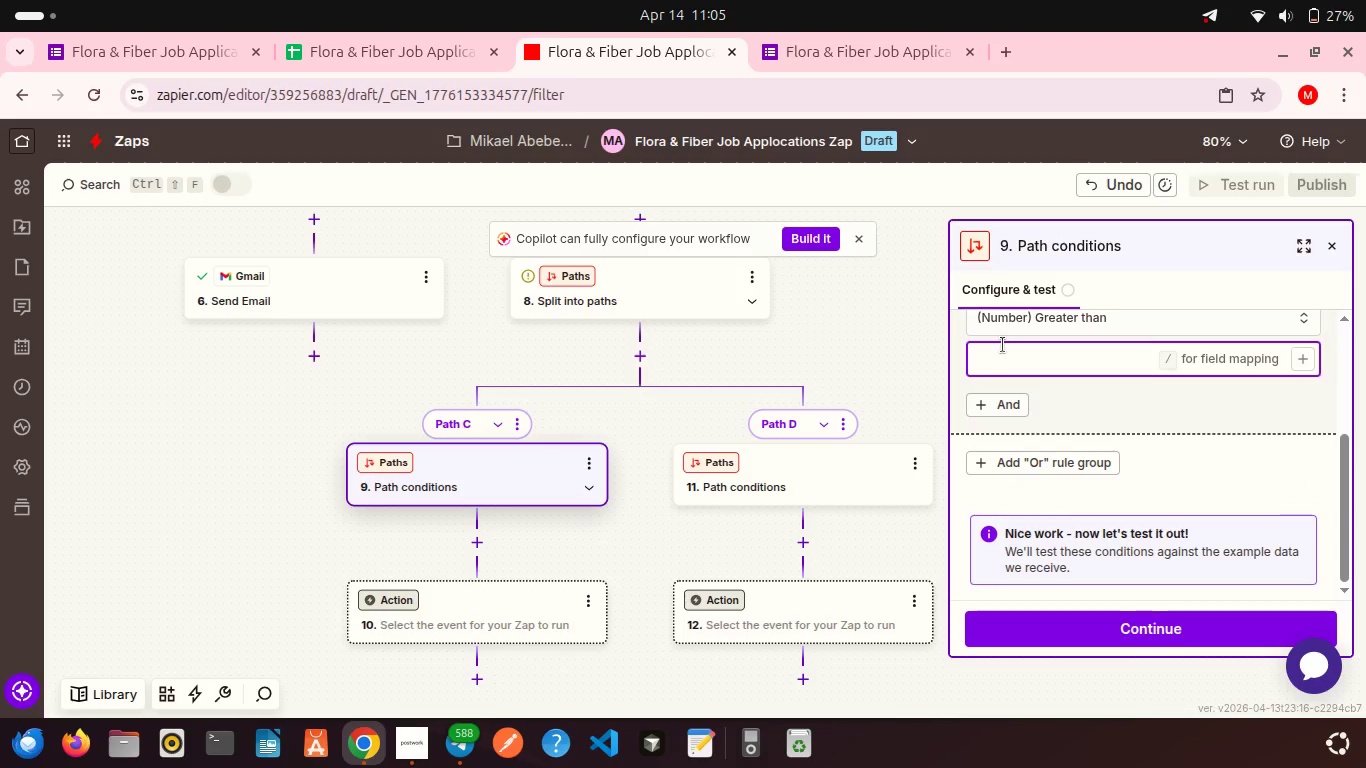 
key(1)
 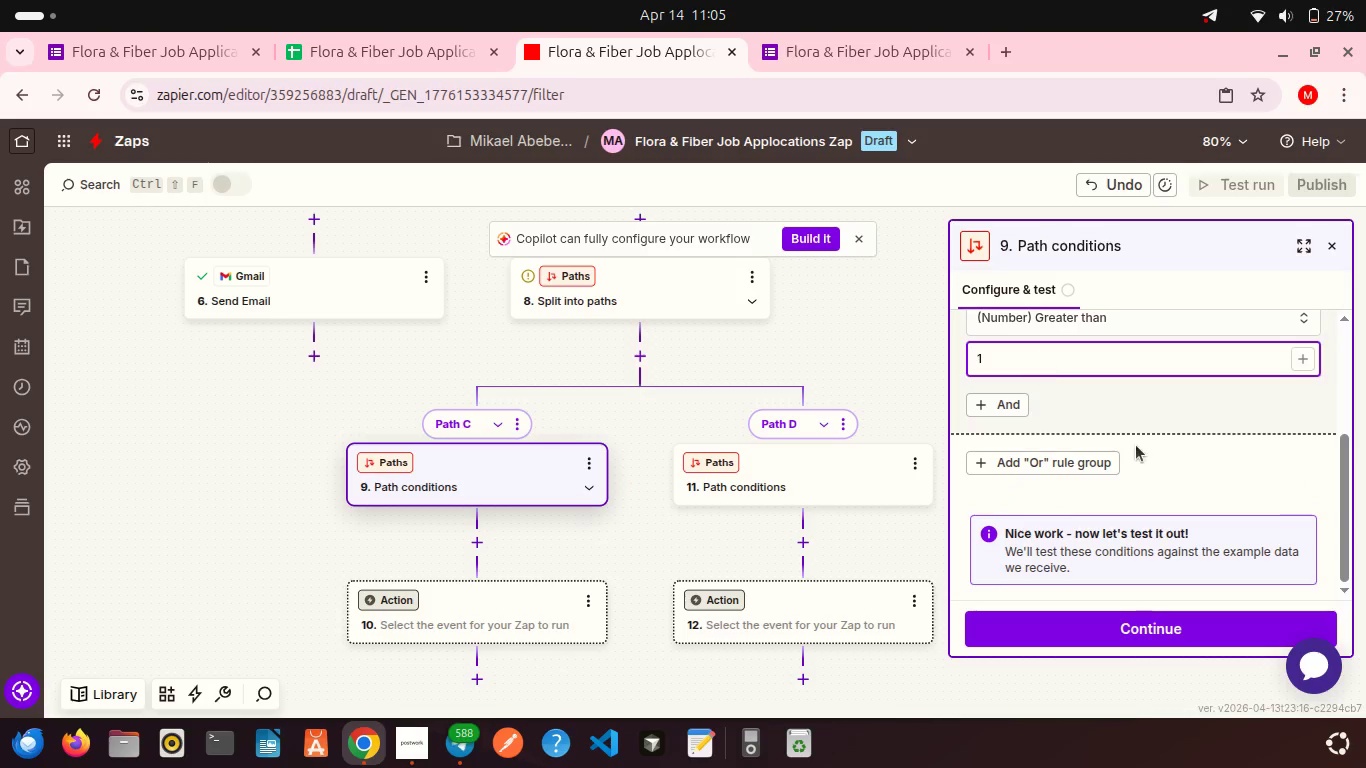 
scroll: coordinate [1136, 445], scroll_direction: down, amount: 8.0
 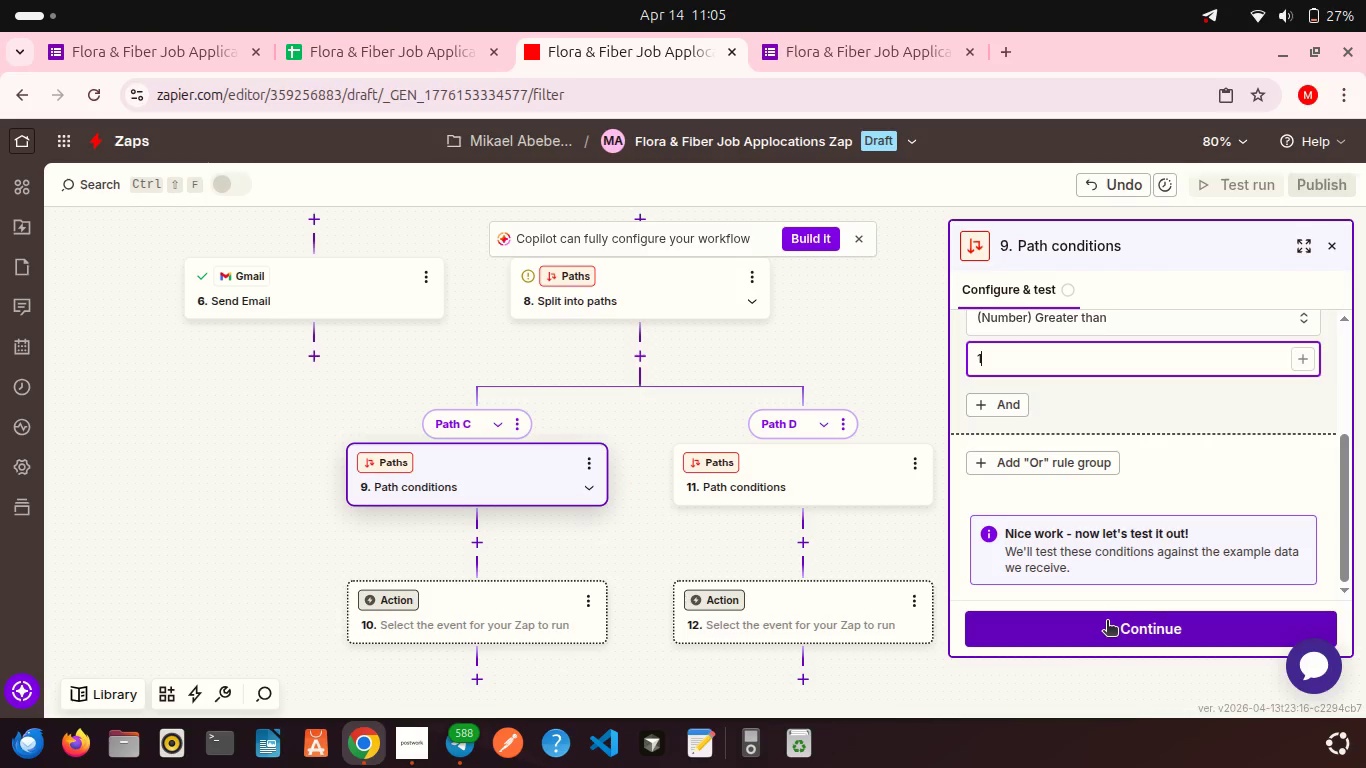 
left_click([1107, 622])
 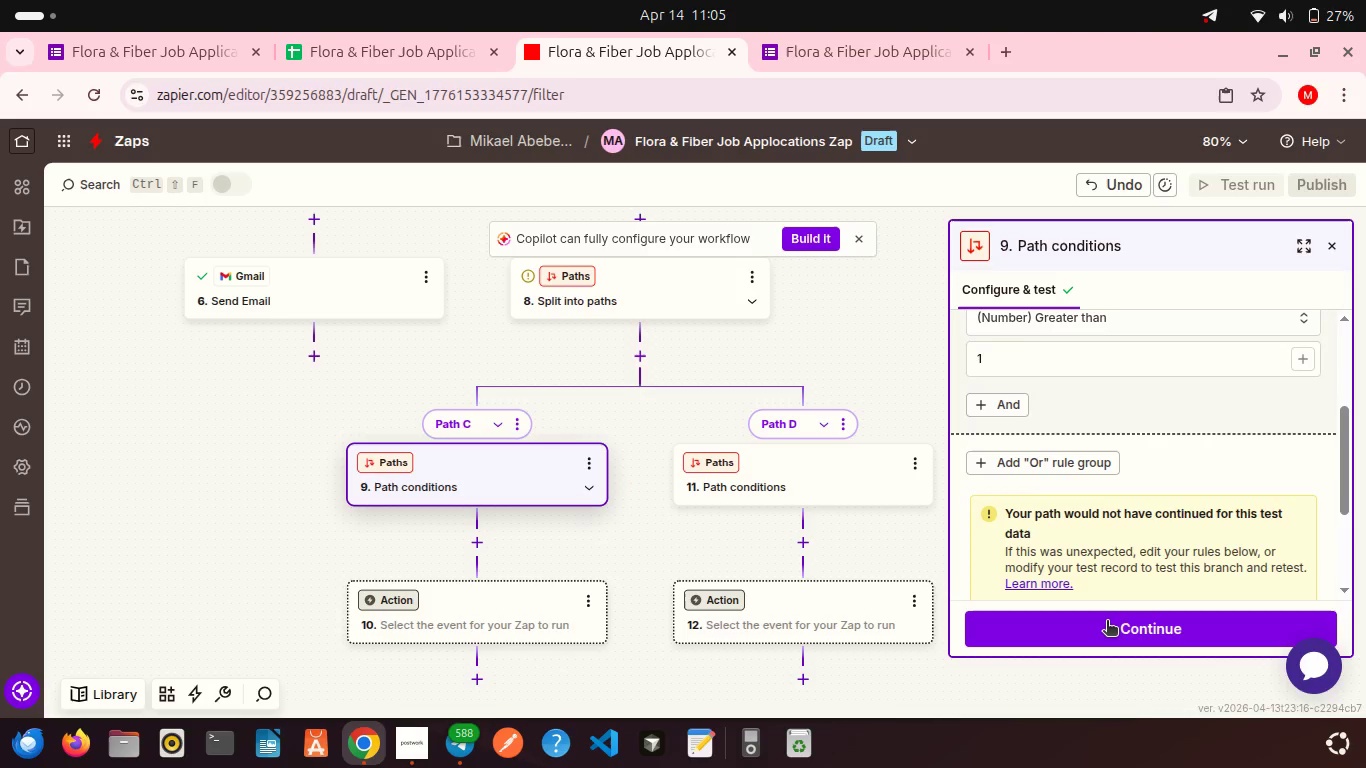 
wait(6.13)
 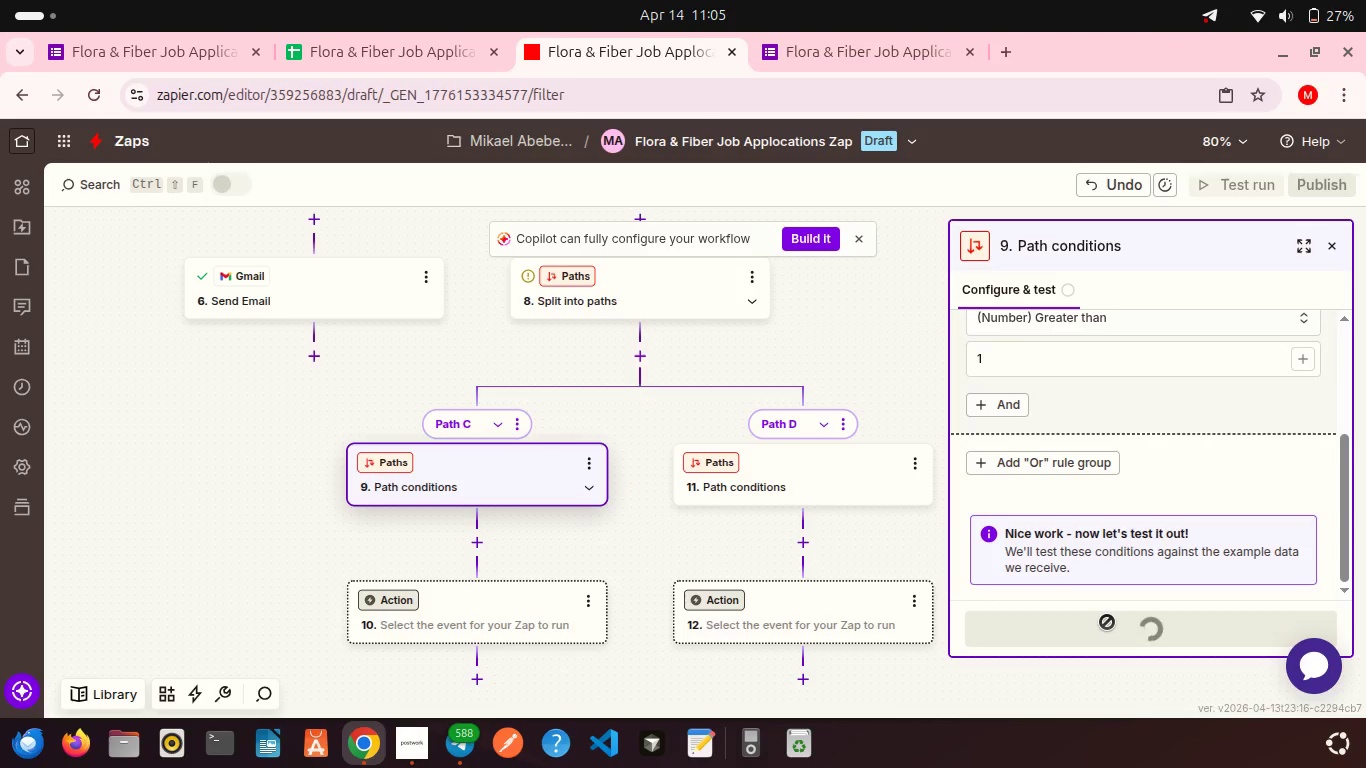 
scroll: coordinate [1065, 577], scroll_direction: down, amount: 8.0
 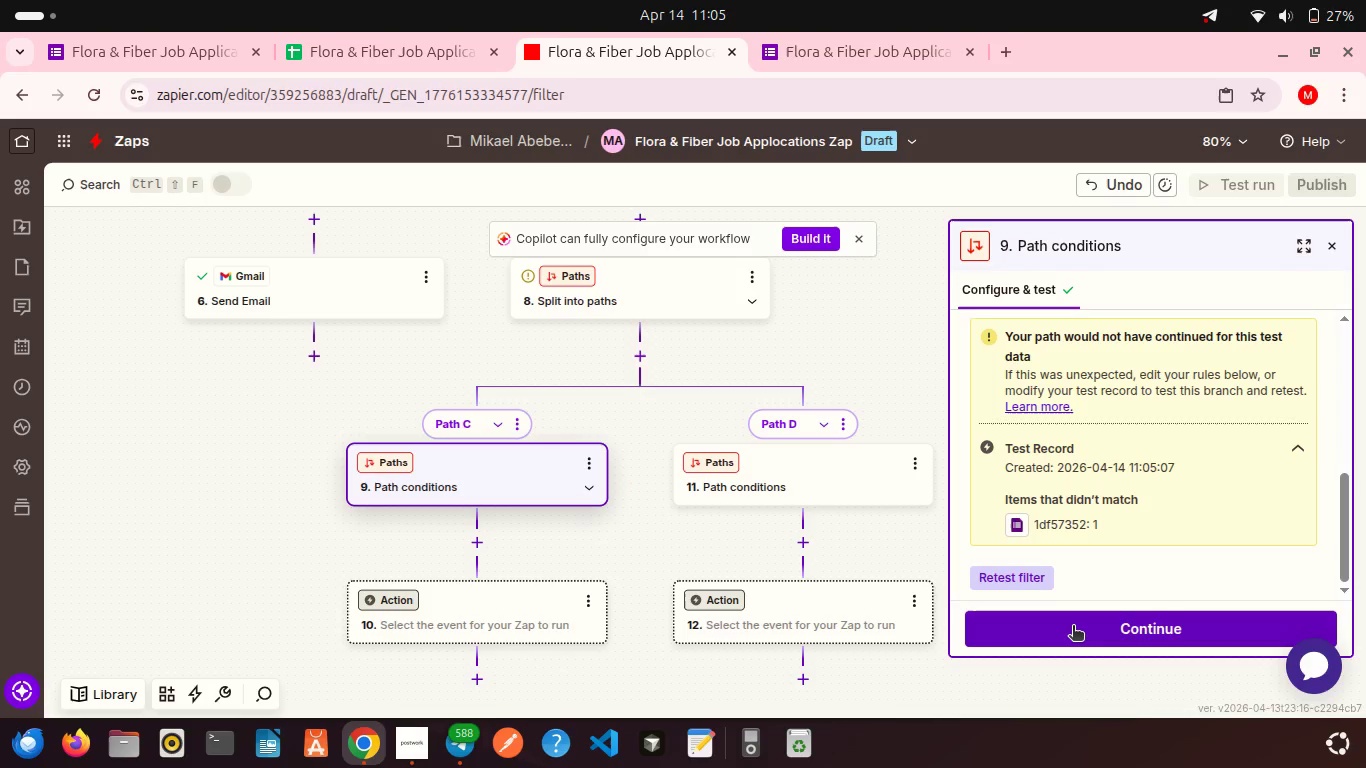 
left_click([1091, 628])
 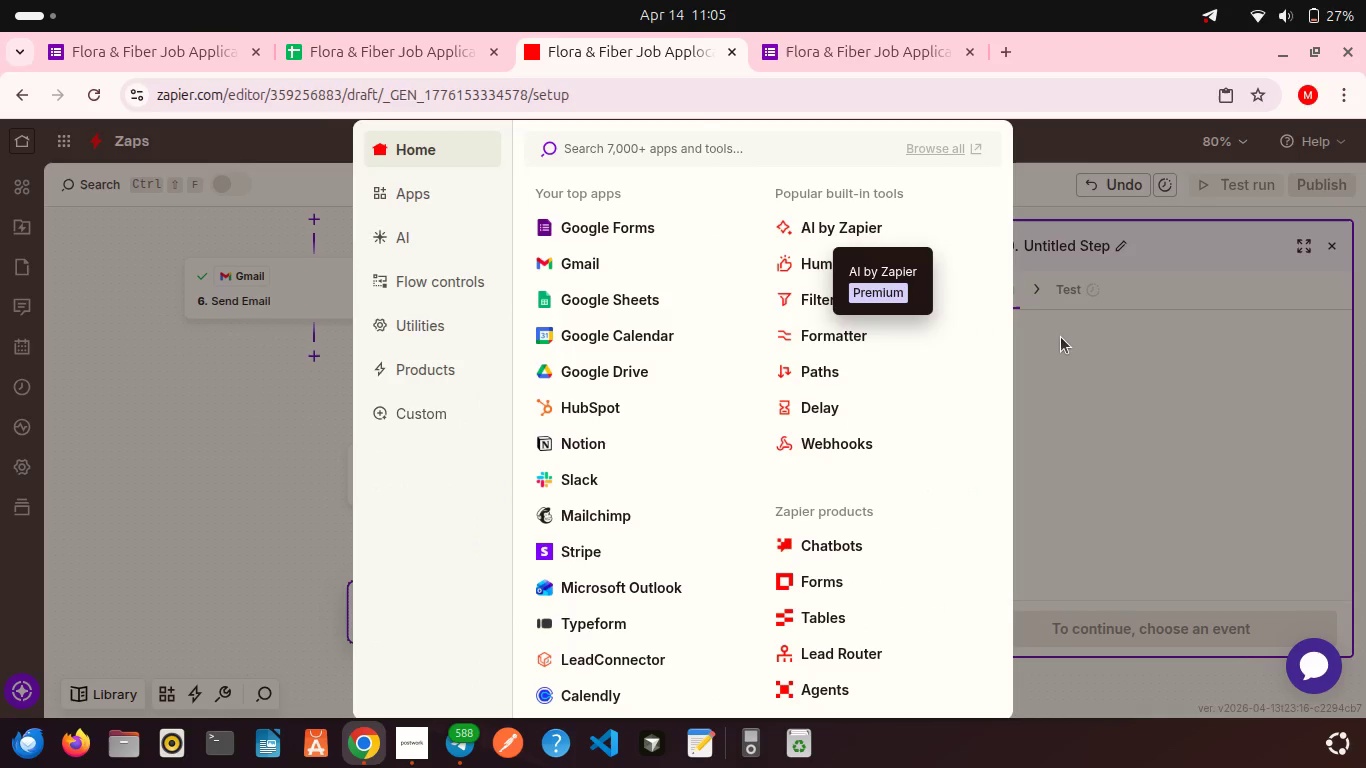 
wait(10.53)
 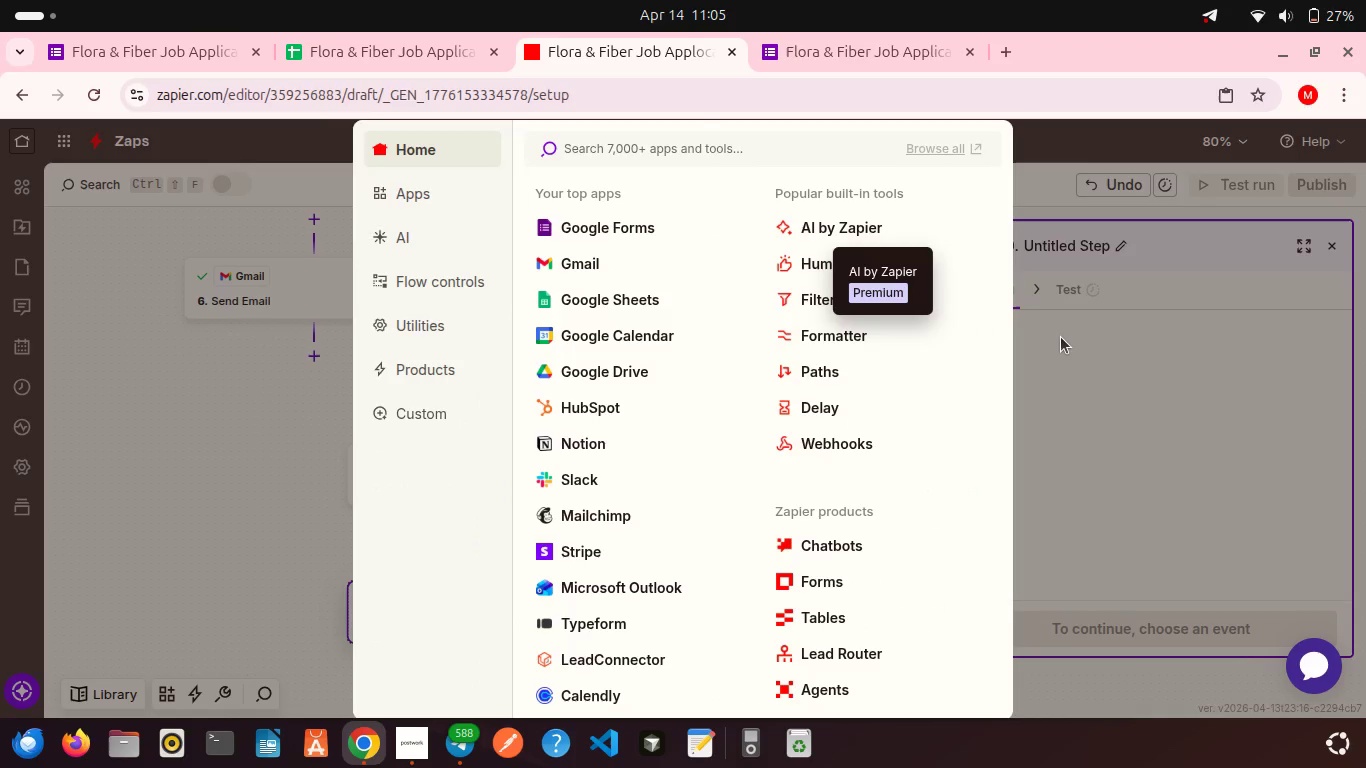 
left_click([1107, 350])
 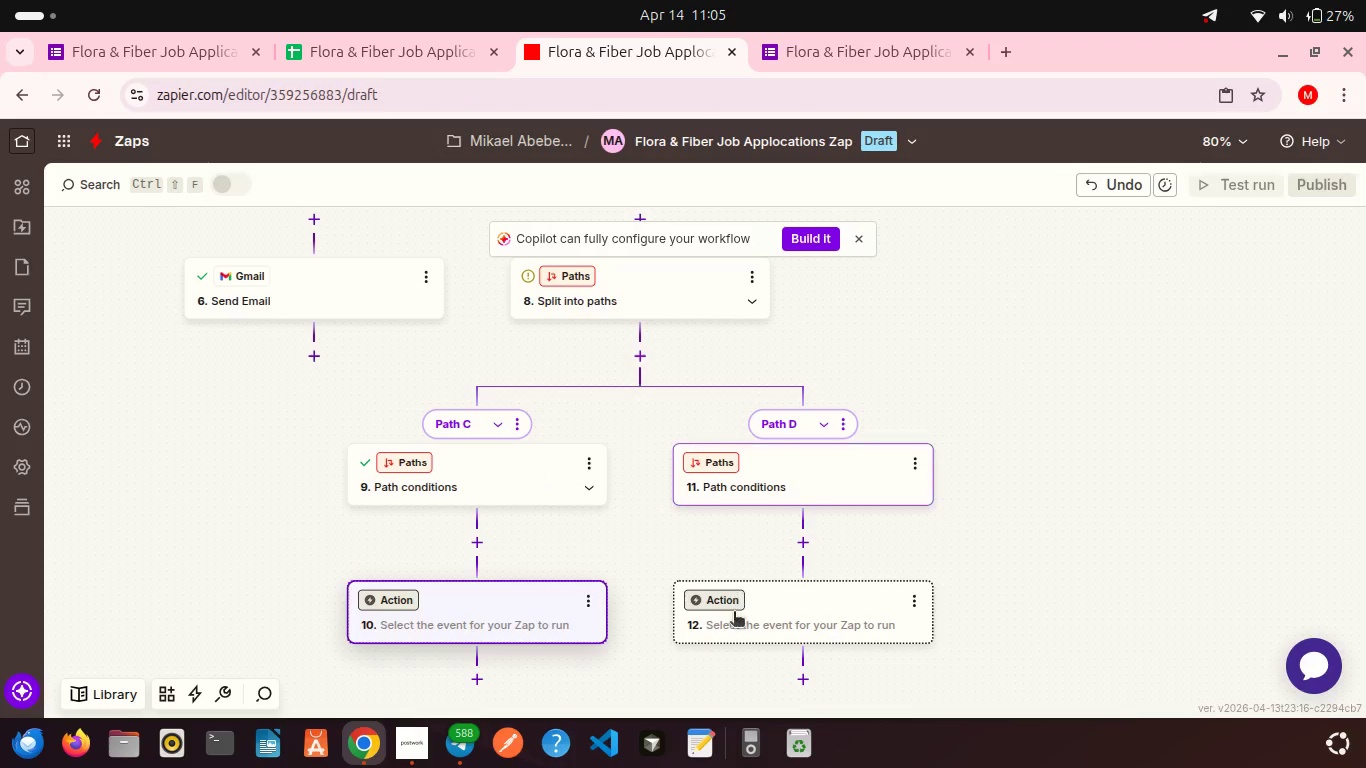 
left_click([733, 616])
 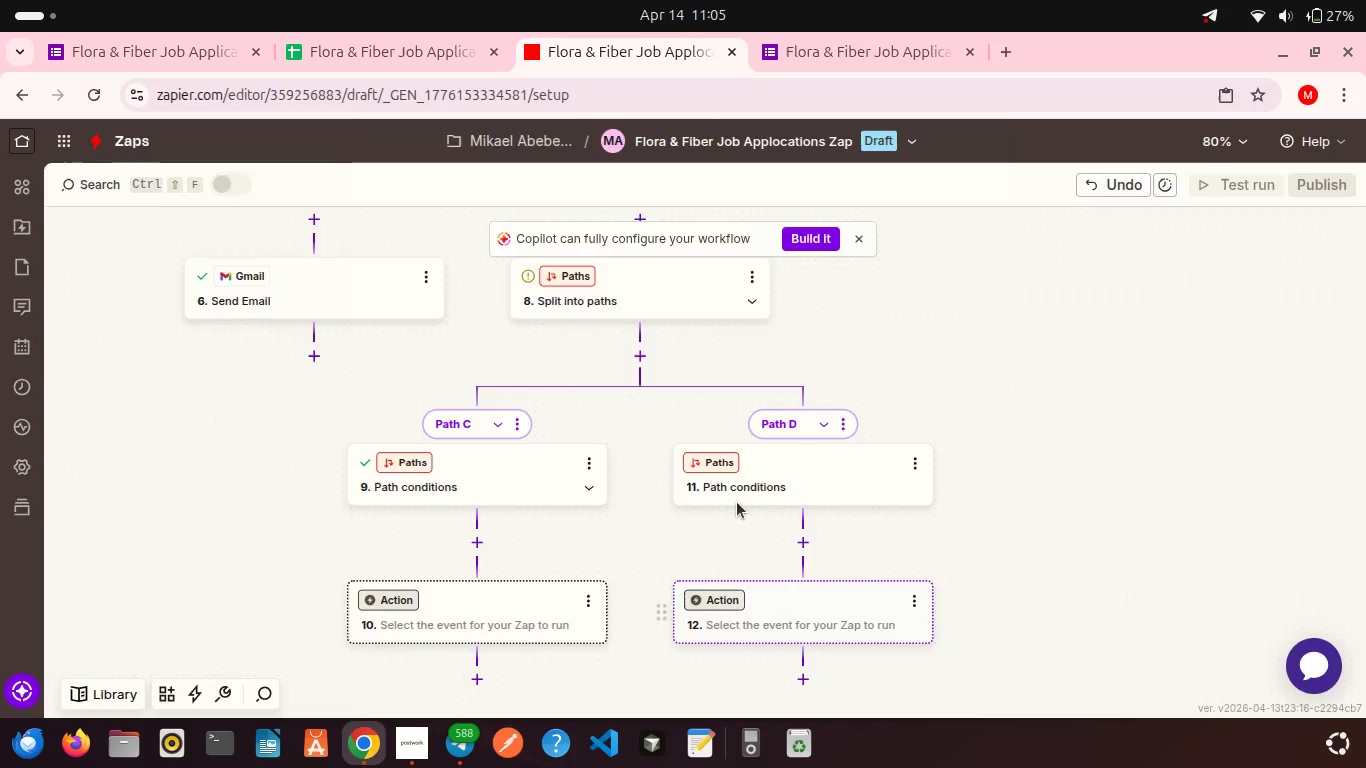 
left_click([737, 502])
 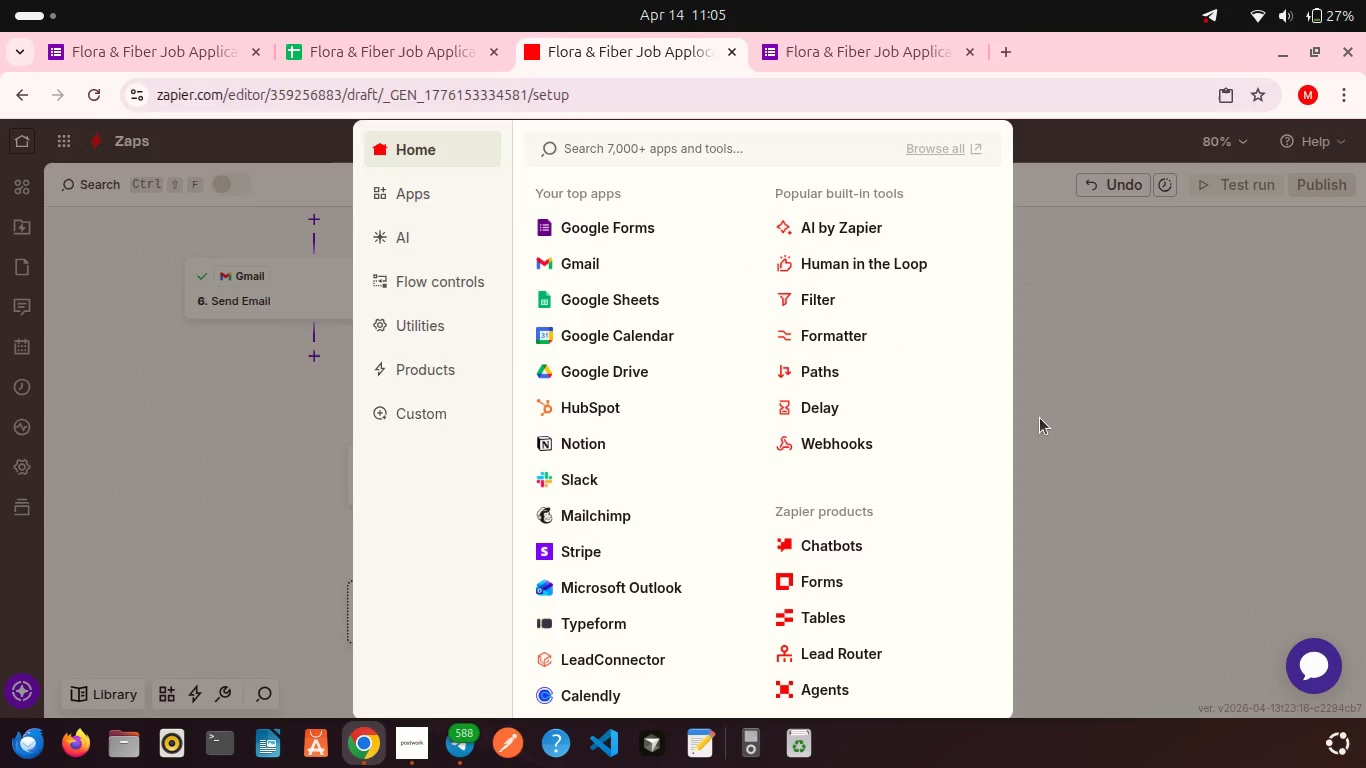 
left_click([1040, 418])
 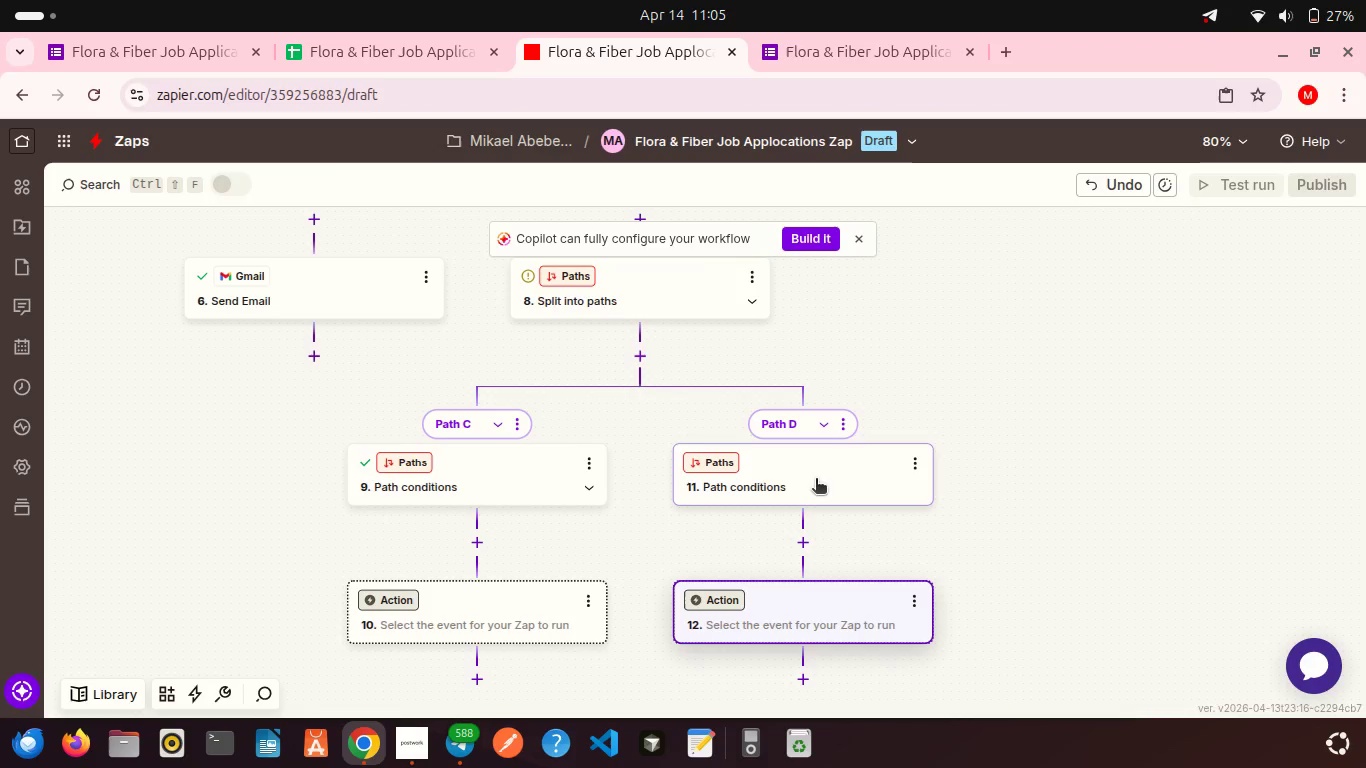 
left_click([816, 480])
 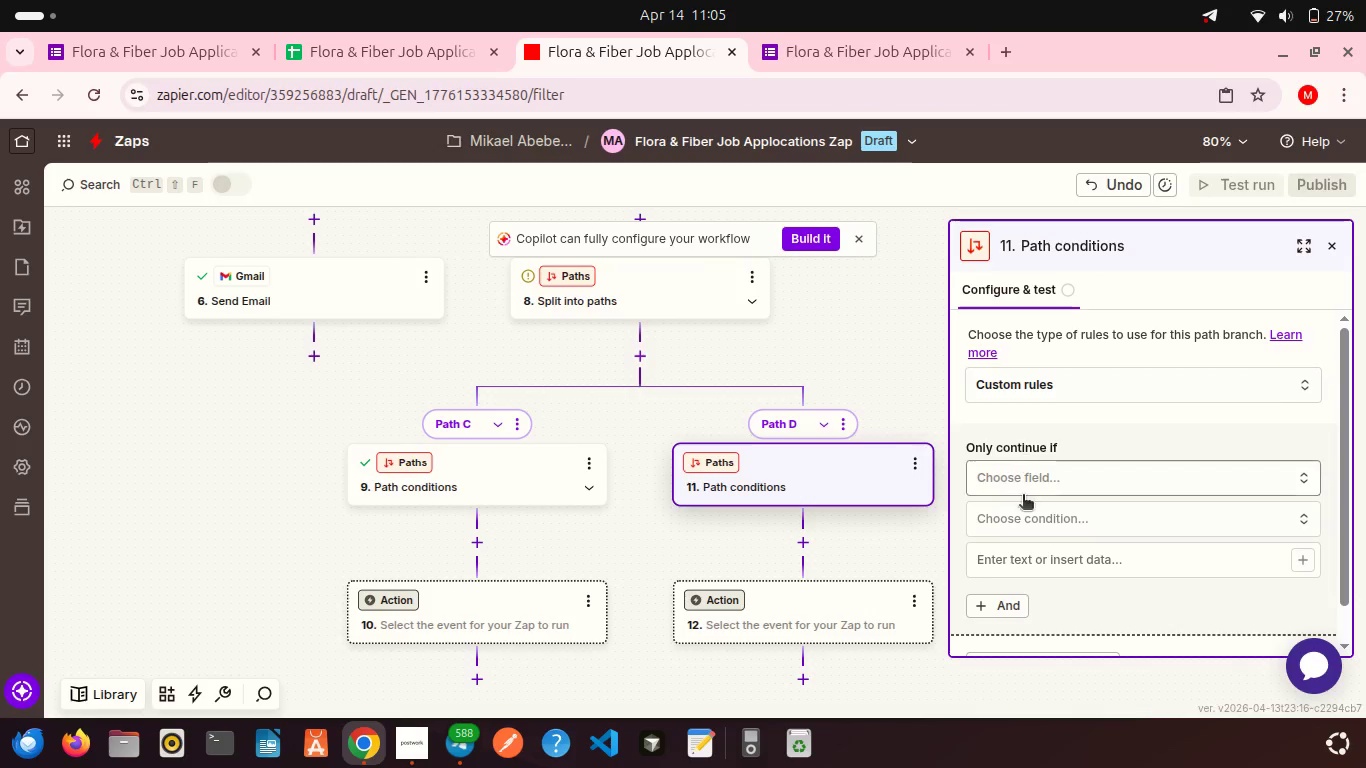 
left_click([1000, 481])
 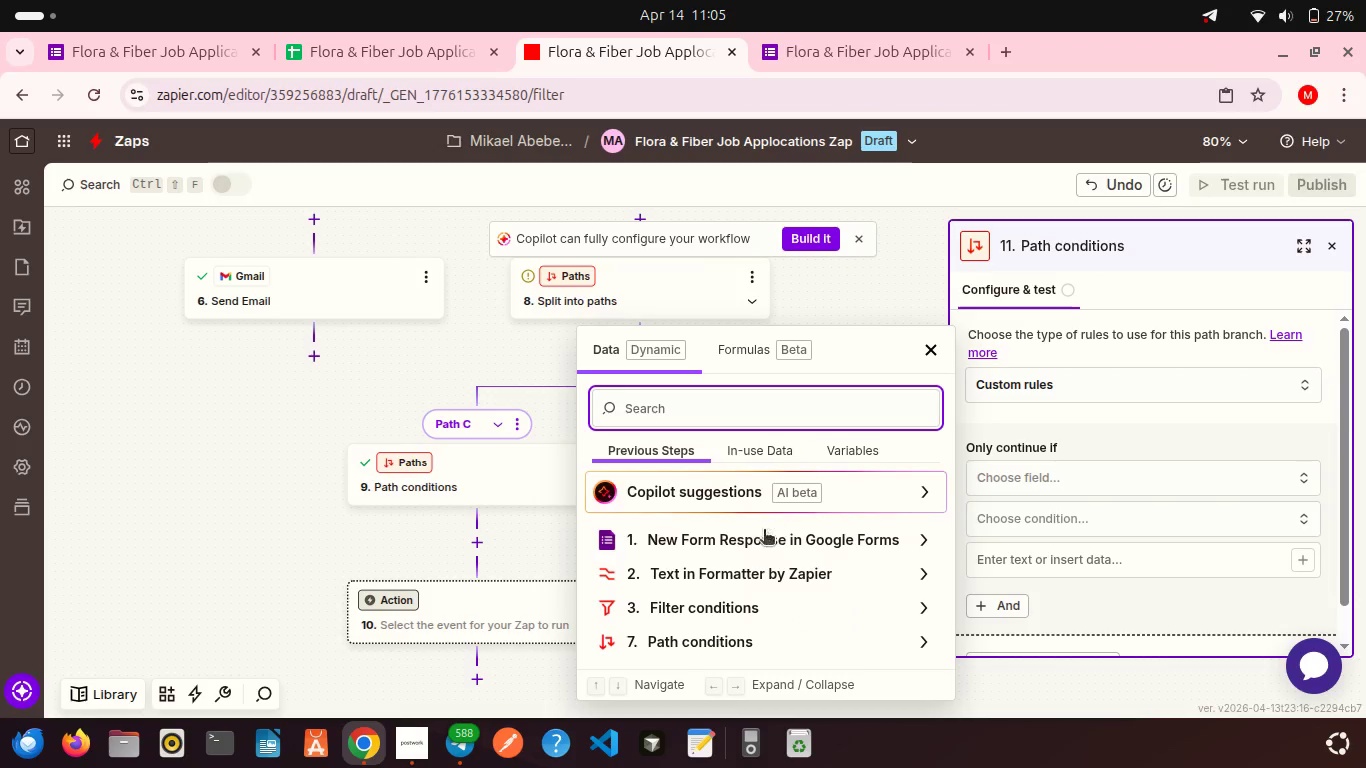 
left_click([757, 543])
 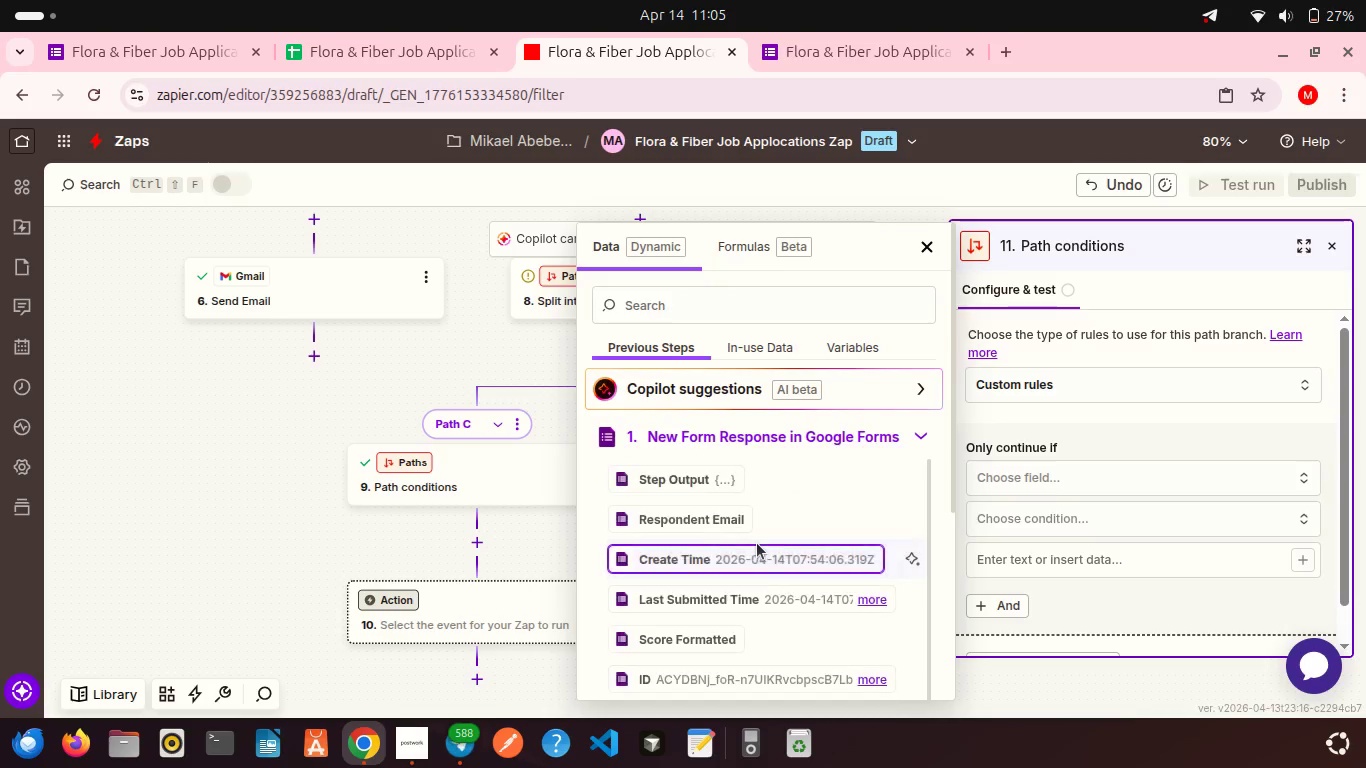 
scroll: coordinate [757, 543], scroll_direction: down, amount: 9.0
 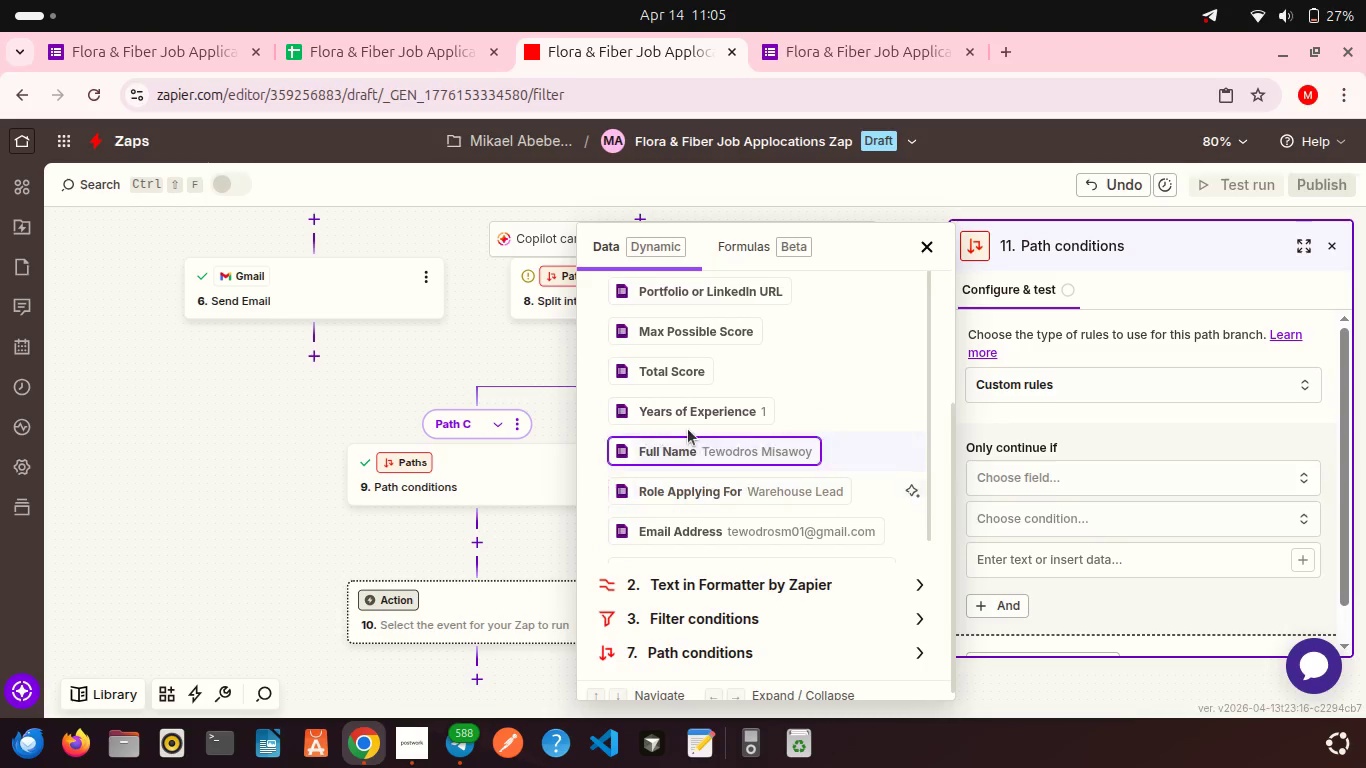 
left_click([686, 426])
 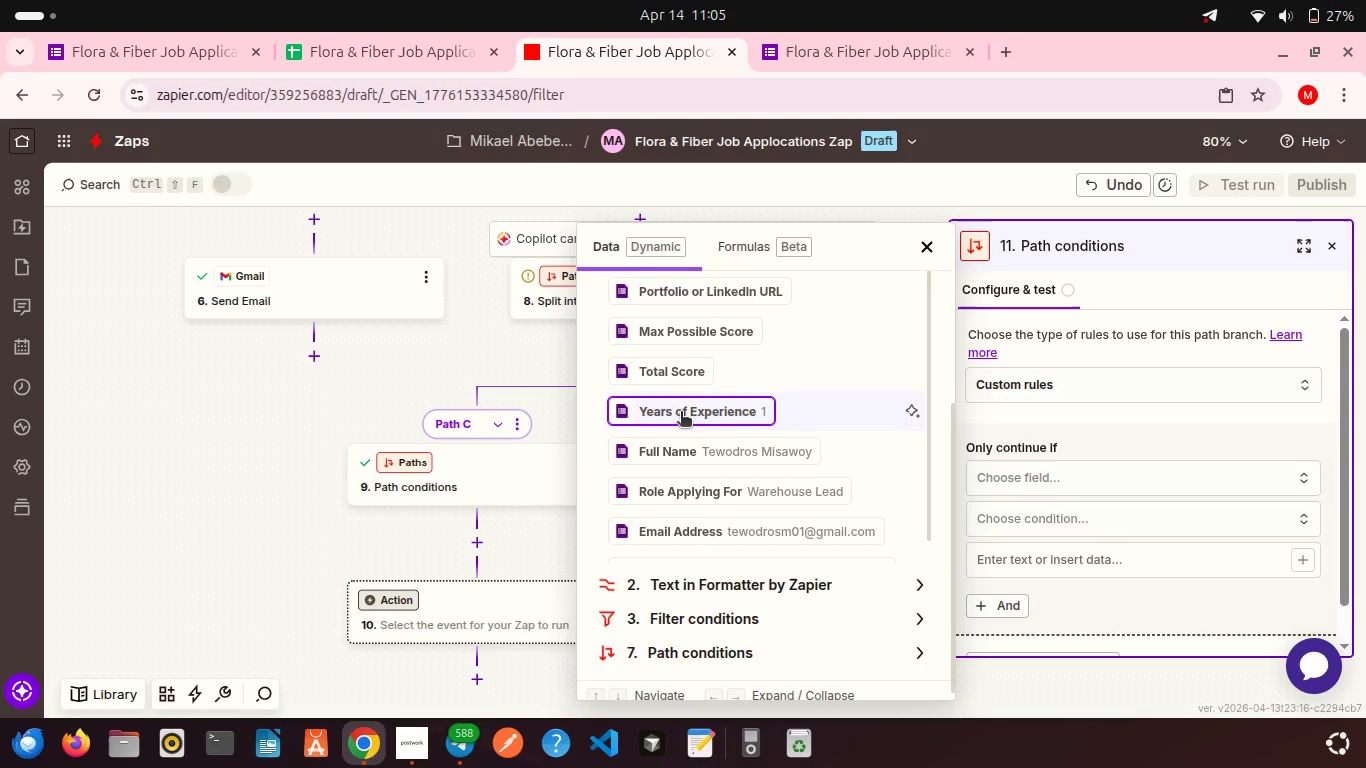 
left_click([678, 407])
 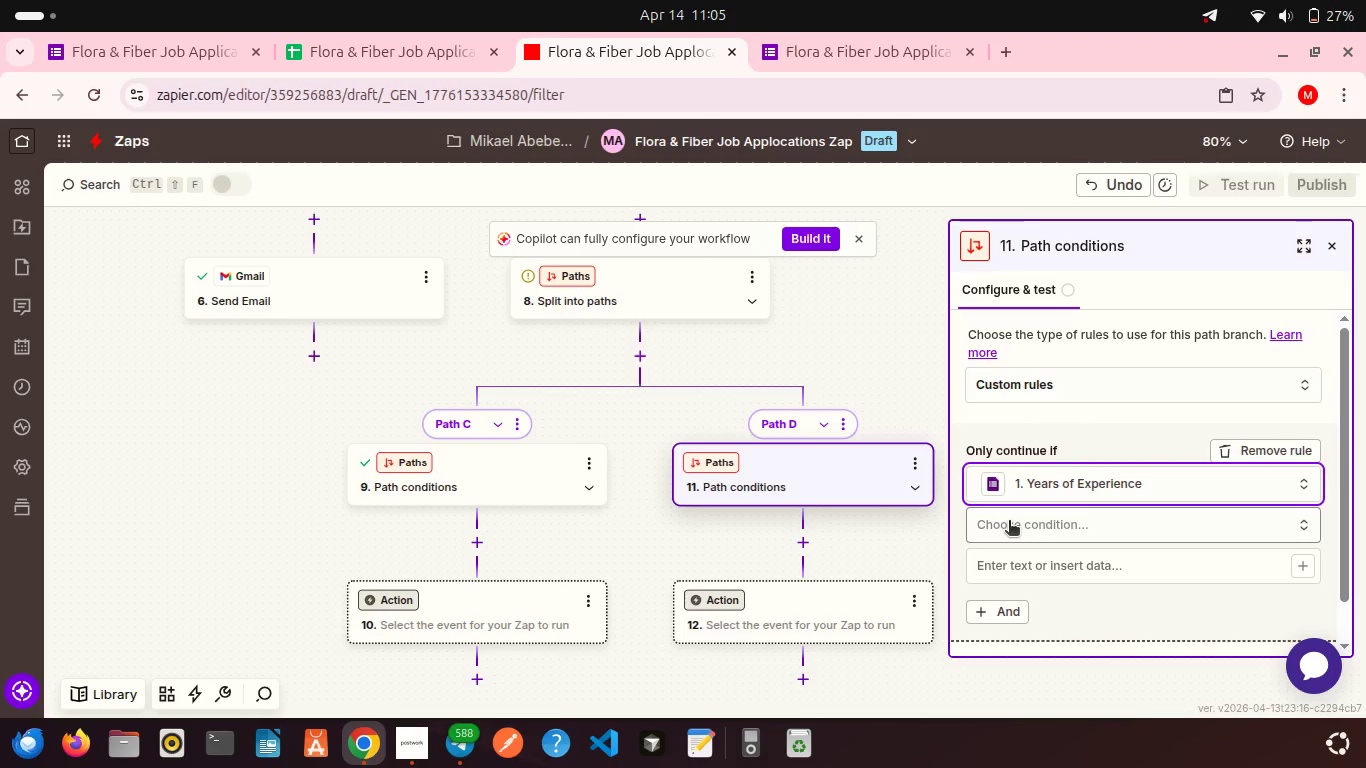 
left_click([1009, 522])
 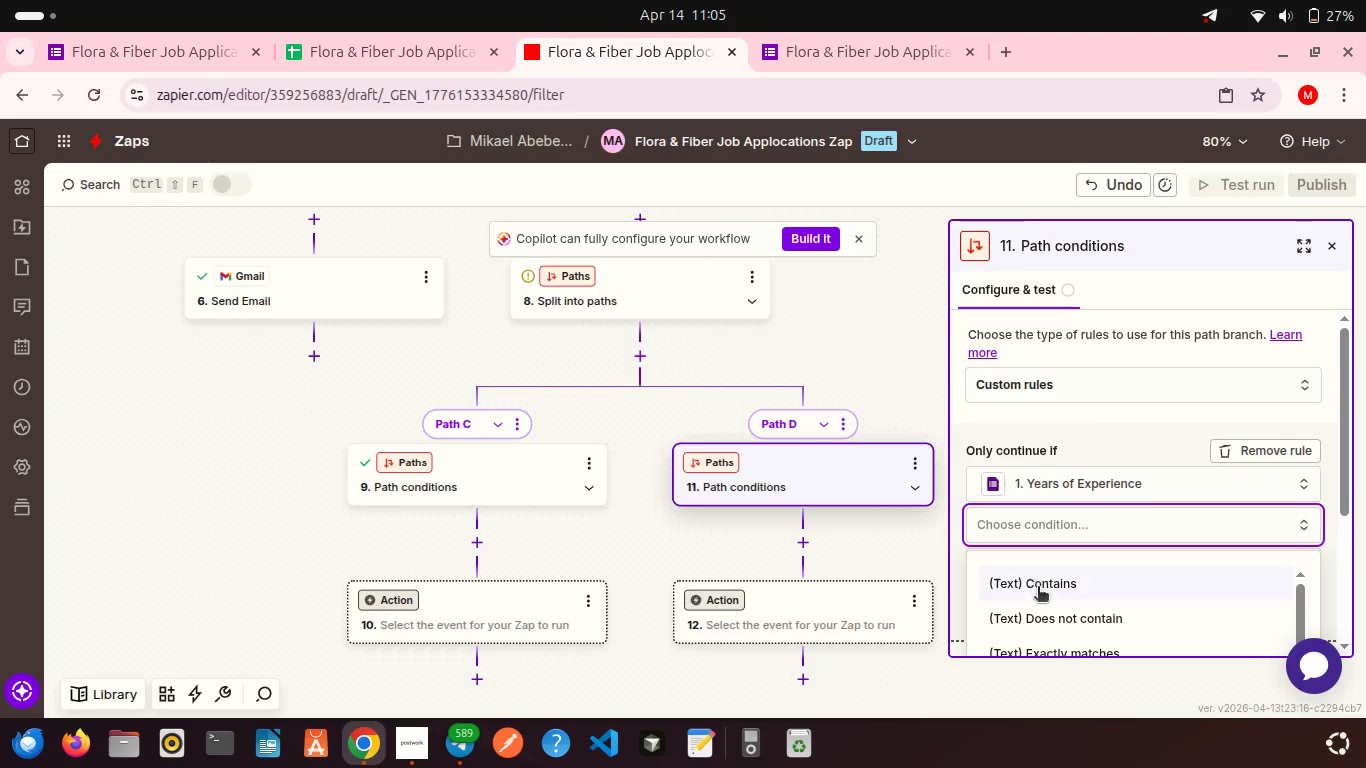 
scroll: coordinate [1024, 586], scroll_direction: down, amount: 12.0
 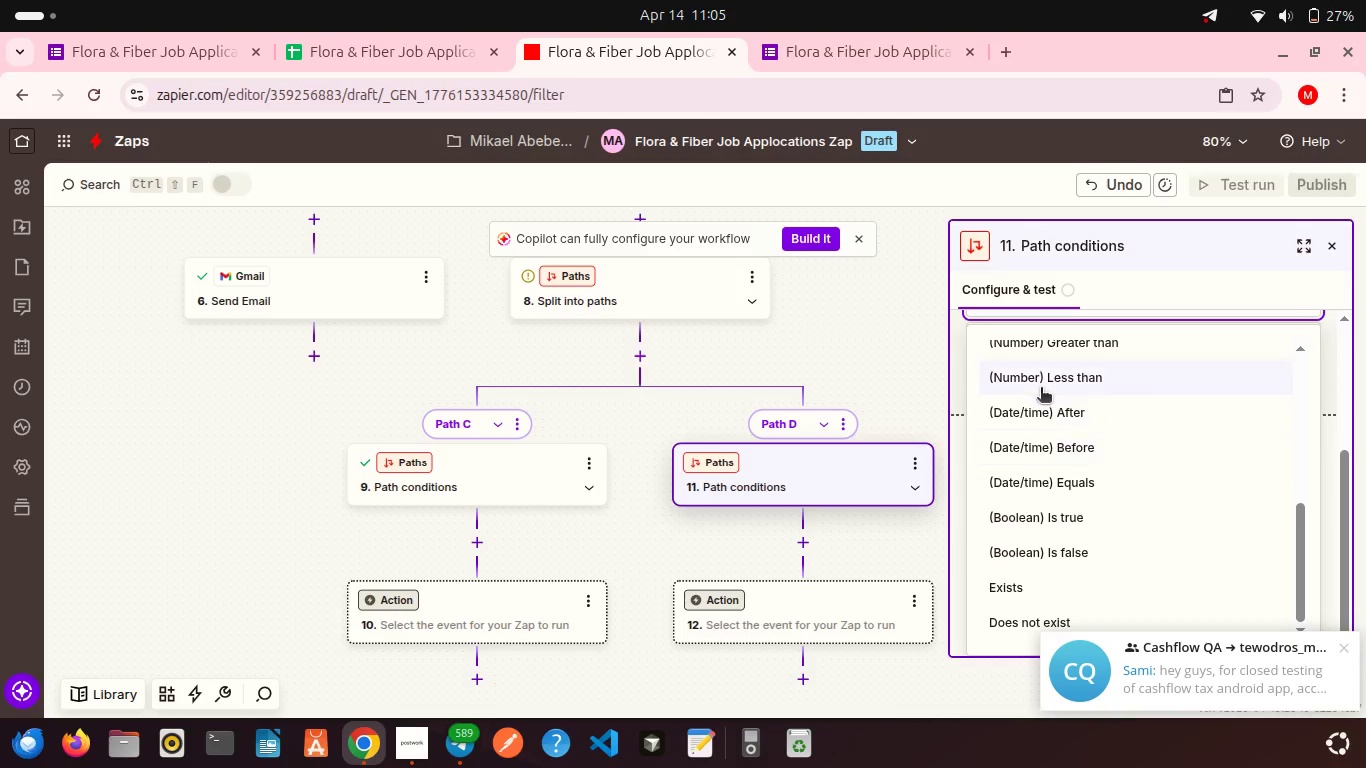 
left_click([1041, 389])
 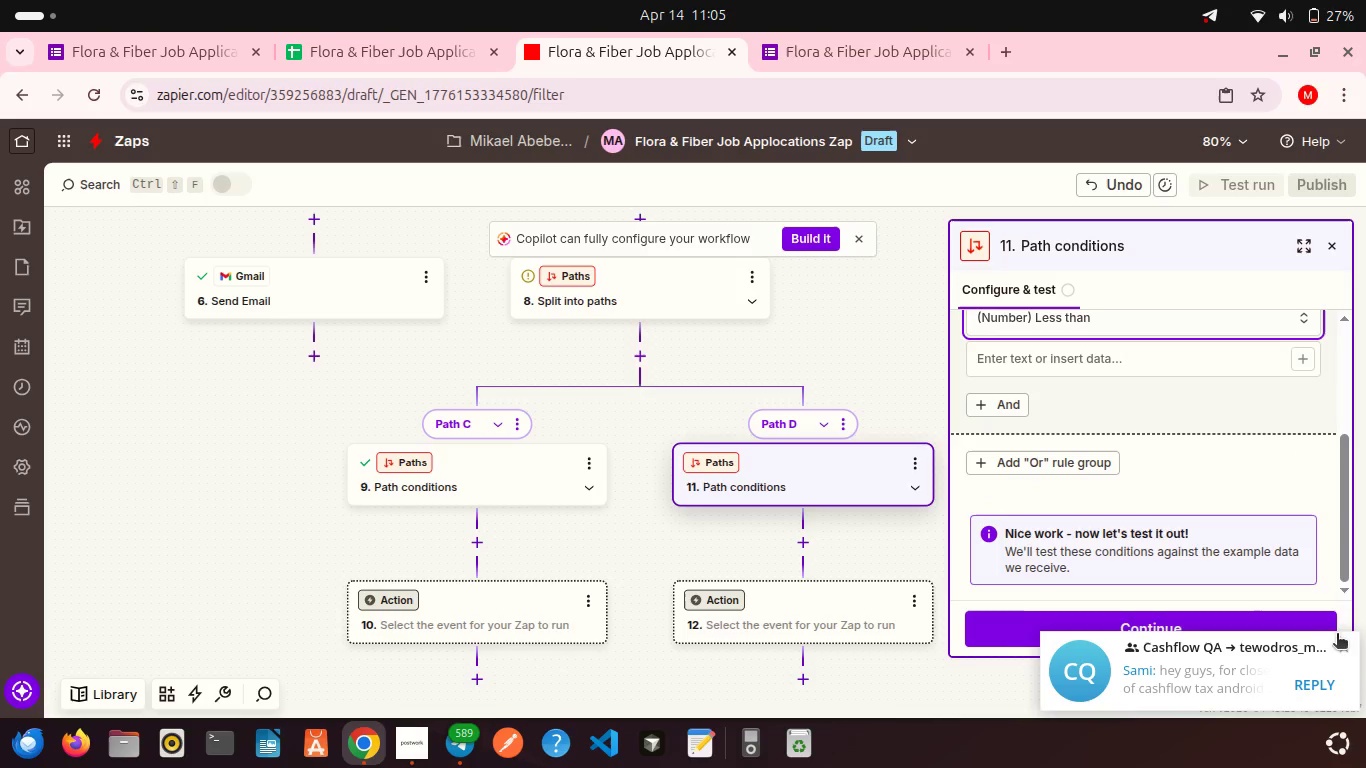 
left_click([1348, 644])
 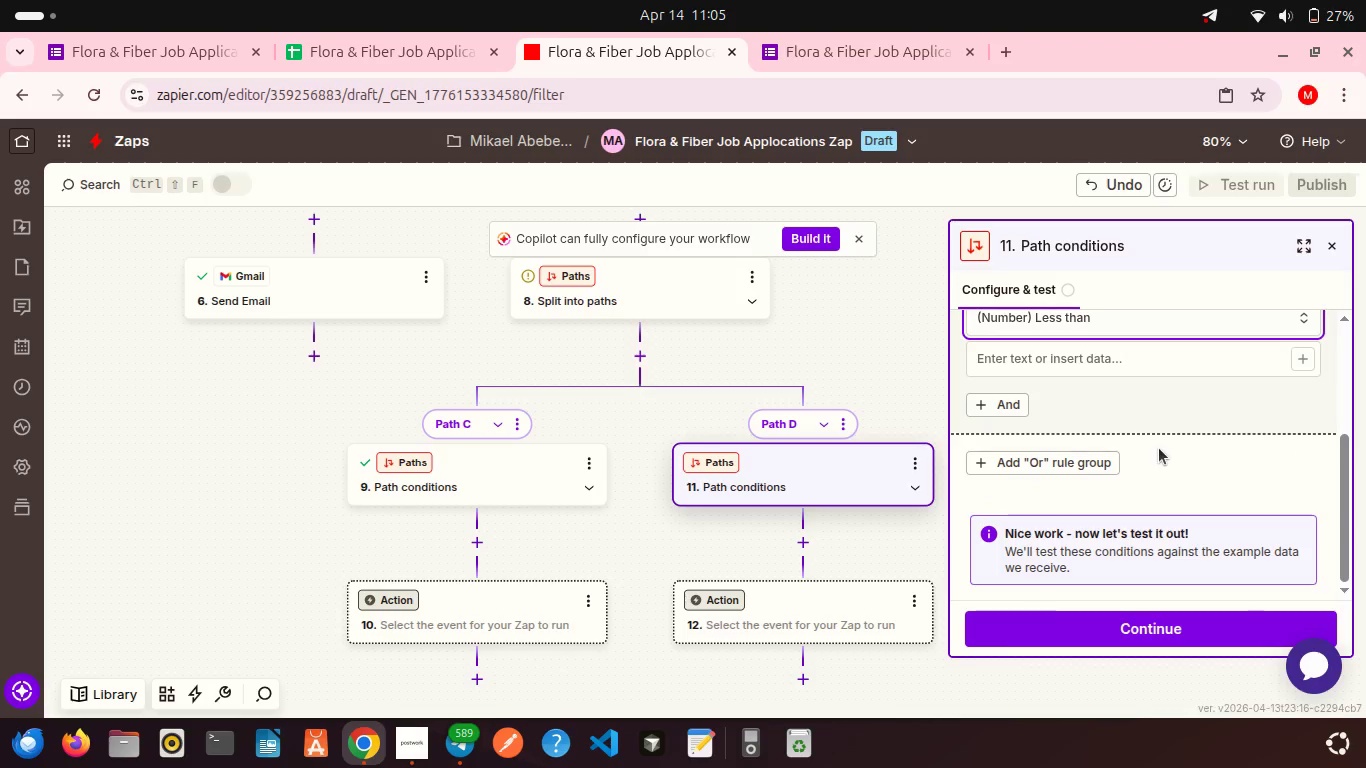 
scroll: coordinate [1159, 448], scroll_direction: down, amount: 1.0
 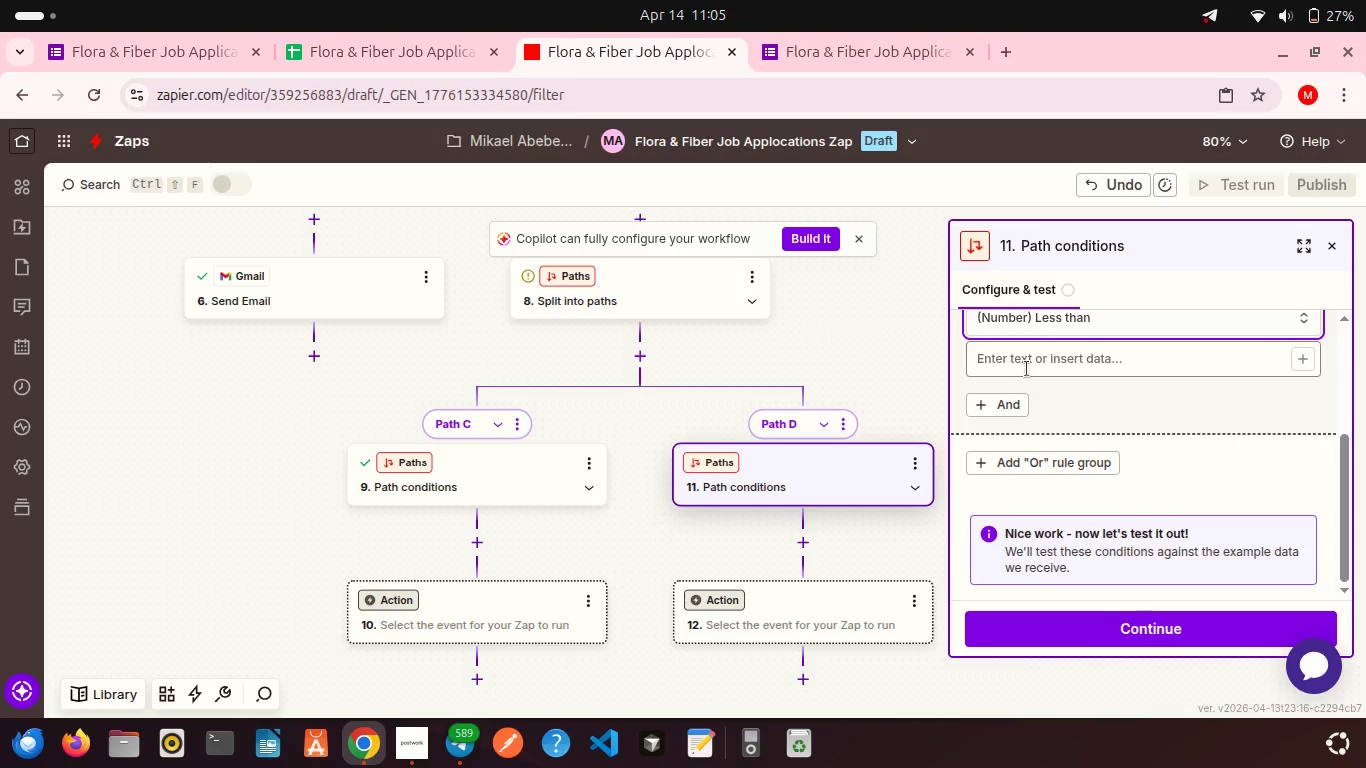 
left_click([1018, 361])
 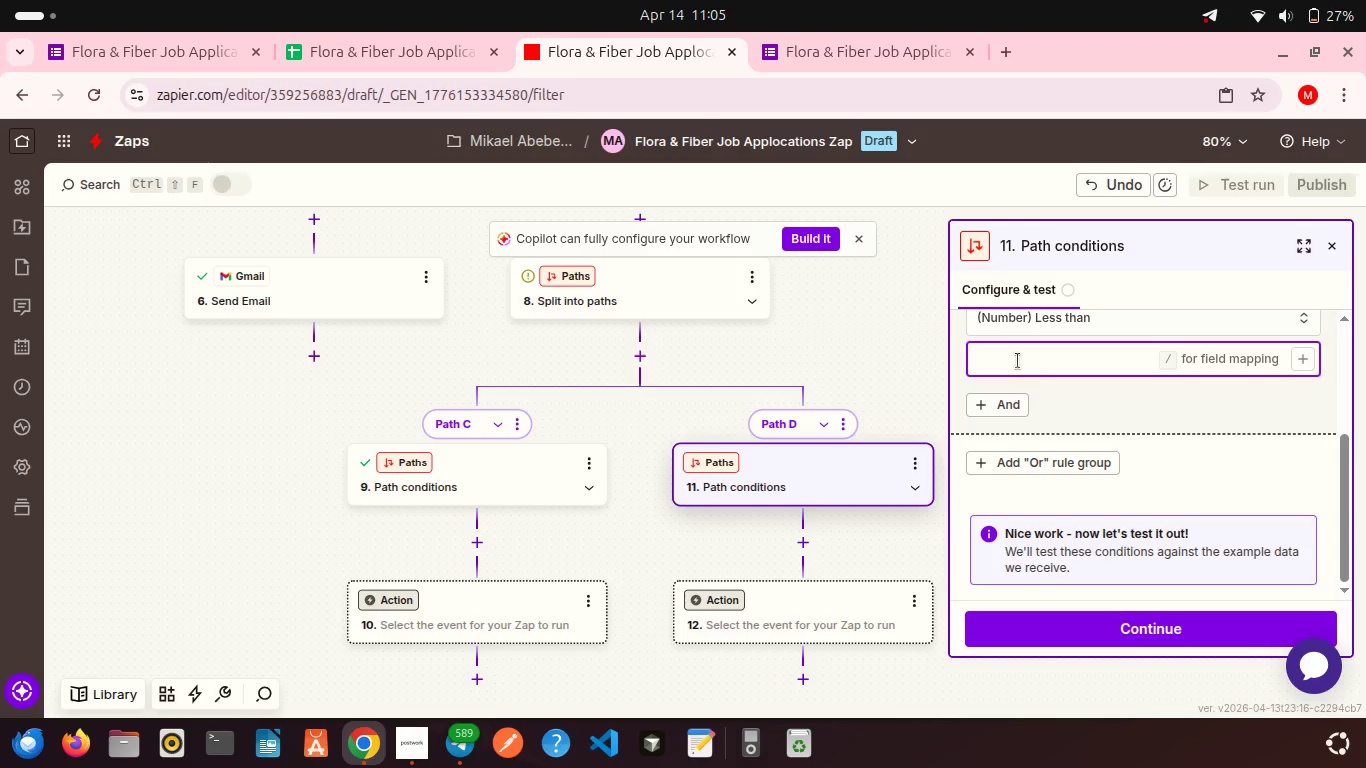 
key(2)
 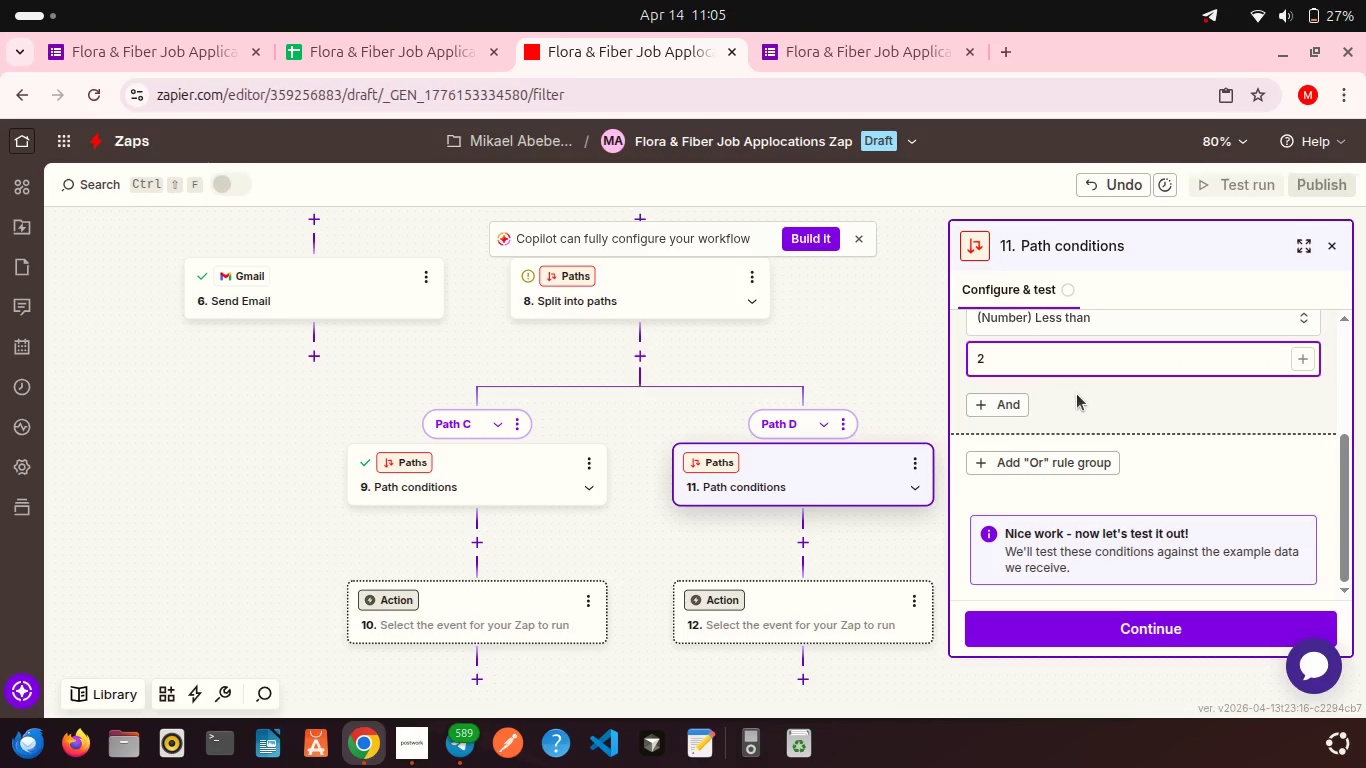 
scroll: coordinate [1077, 394], scroll_direction: down, amount: 7.0
 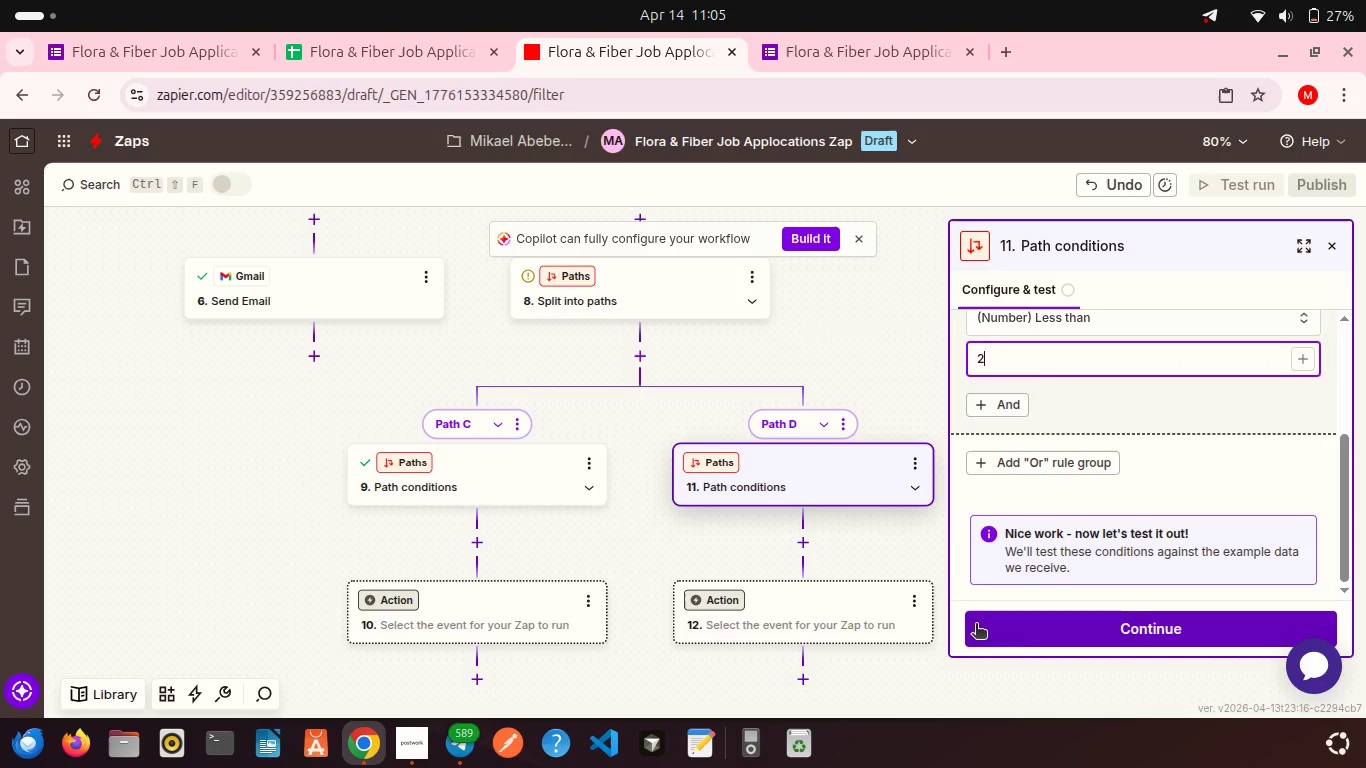 
left_click([1046, 638])
 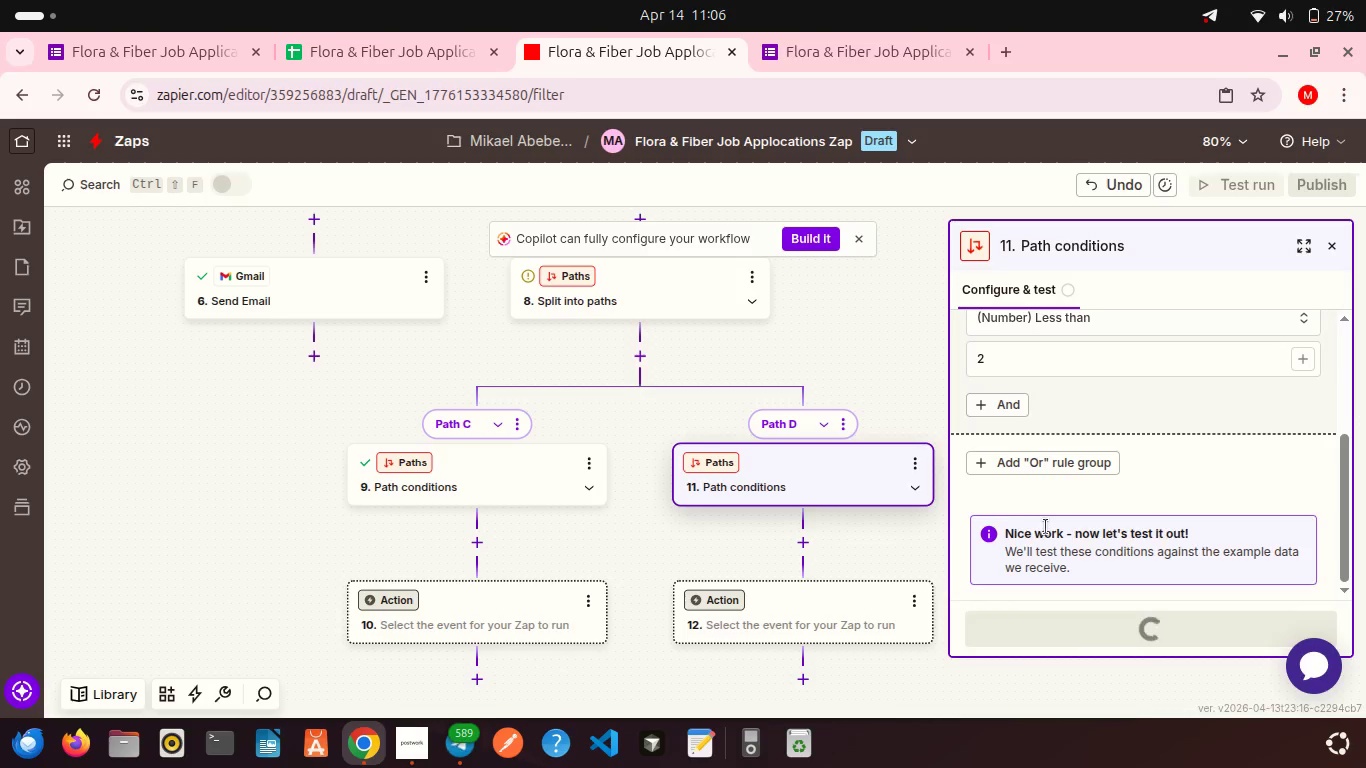 
scroll: coordinate [1046, 527], scroll_direction: down, amount: 9.0
 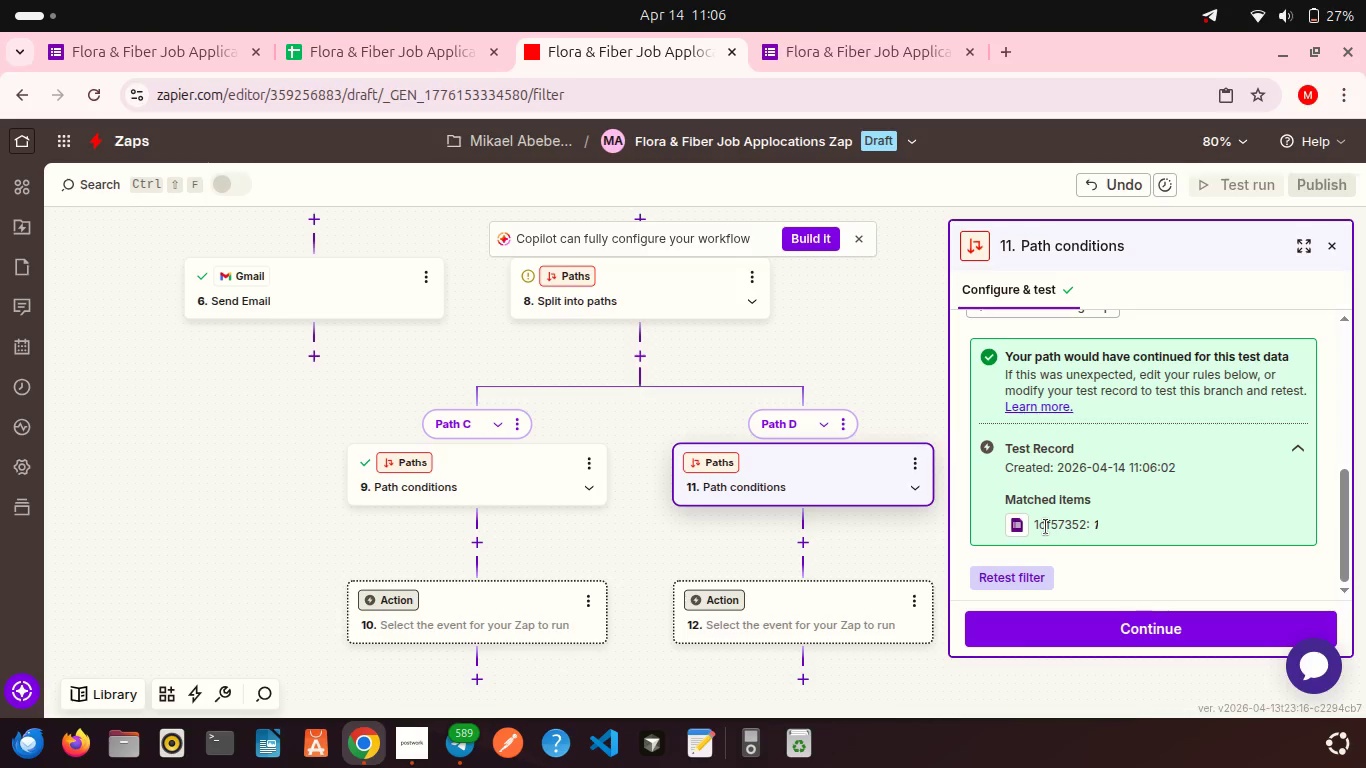 
wait(6.67)
 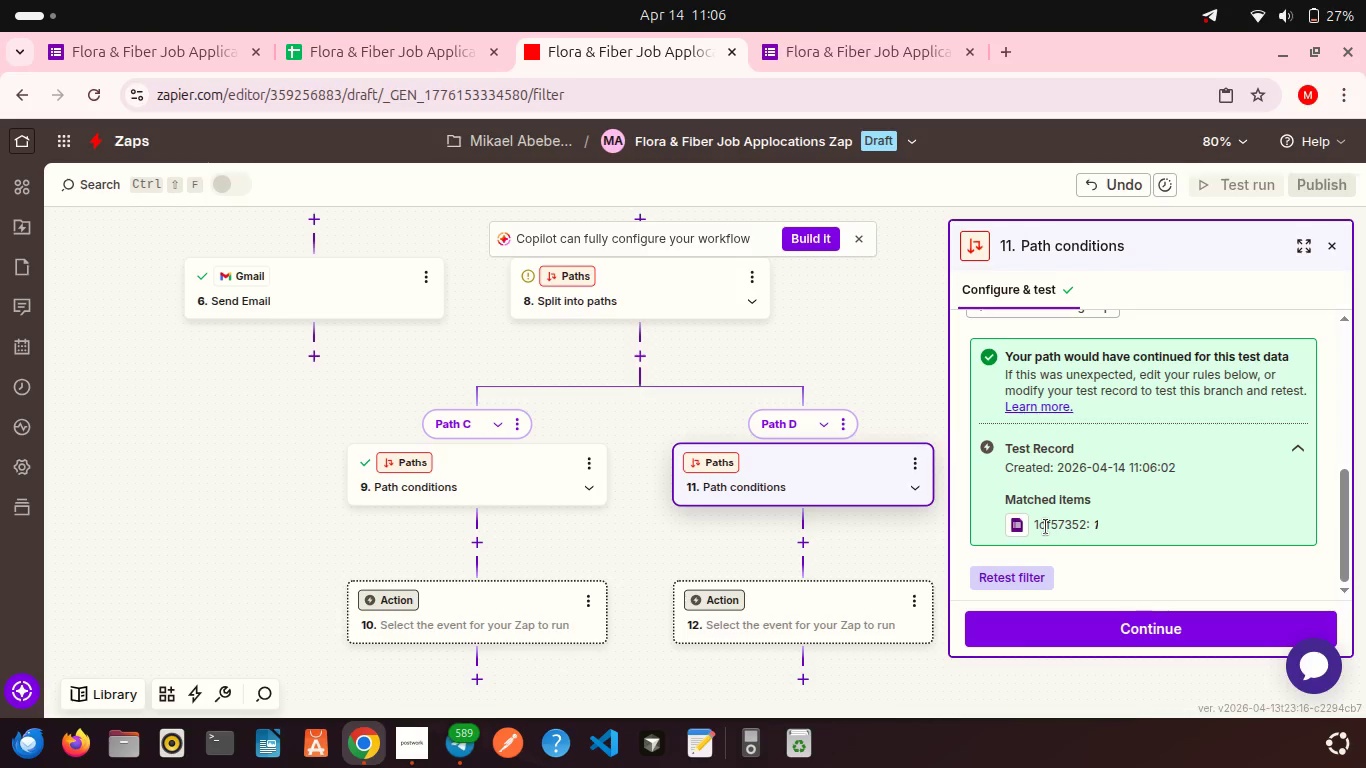 
left_click([477, 592])
 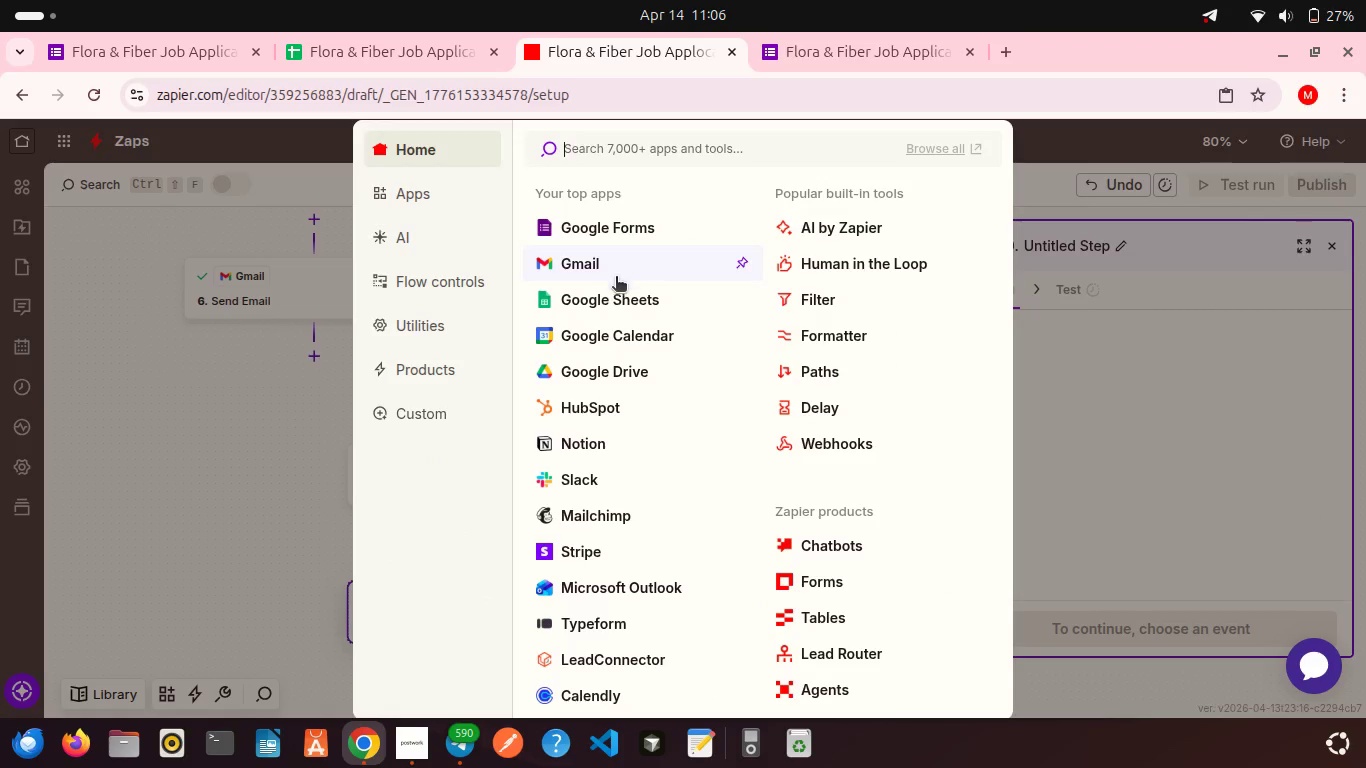 
left_click([590, 293])
 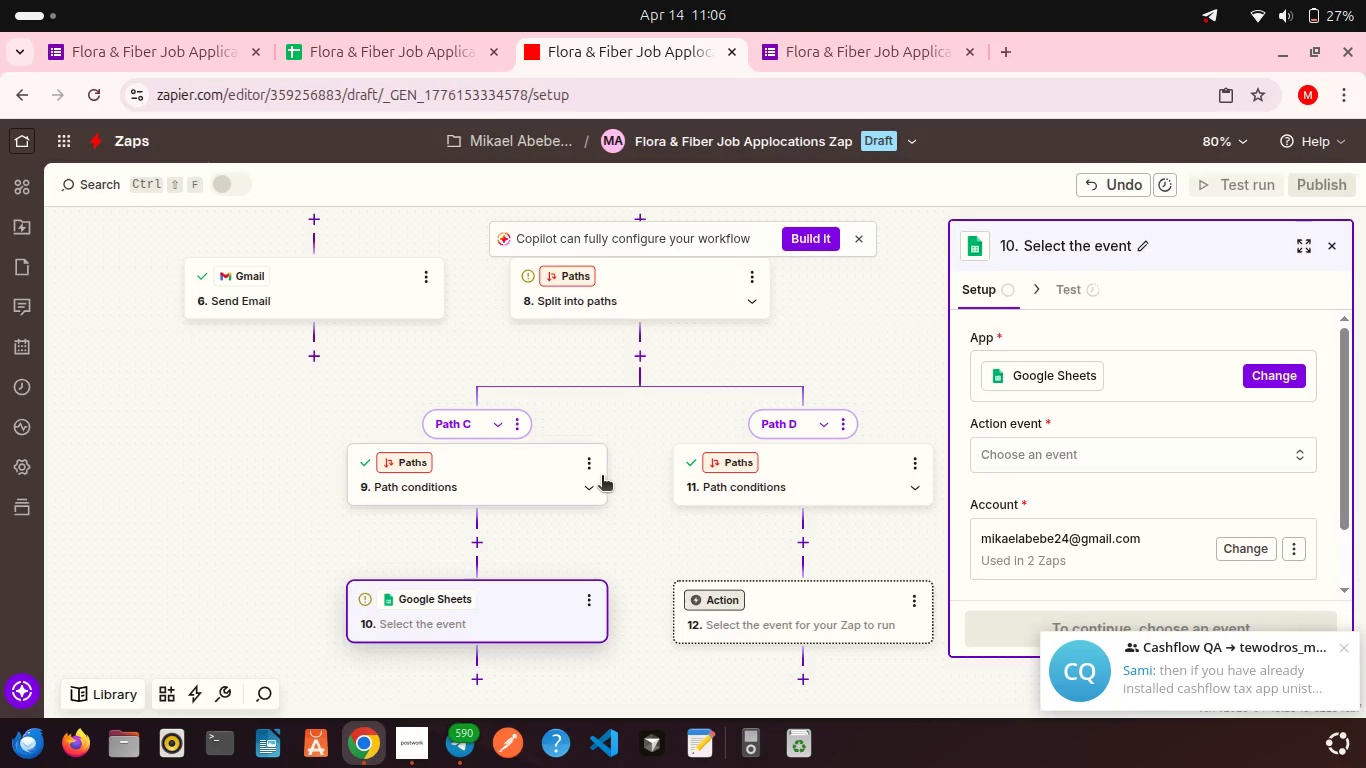 
wait(7.49)
 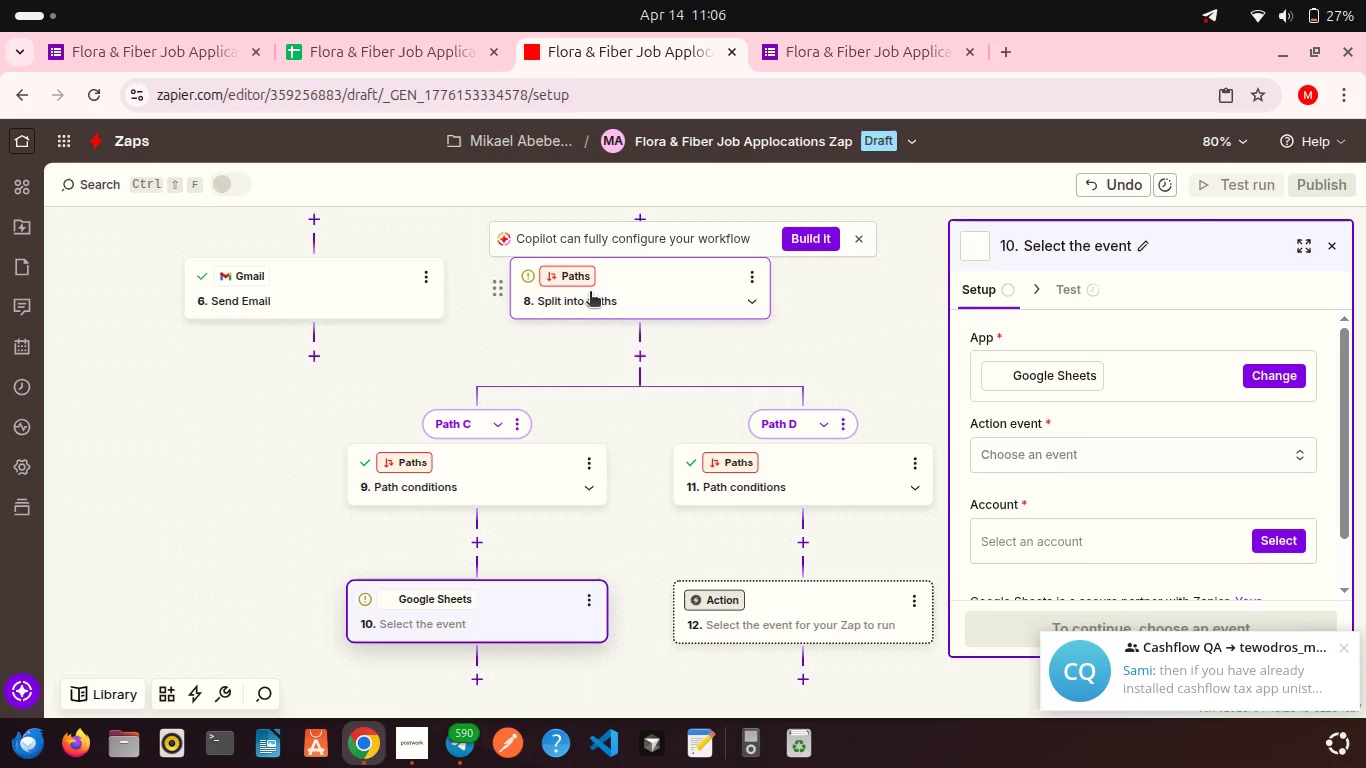 
left_click([1343, 652])
 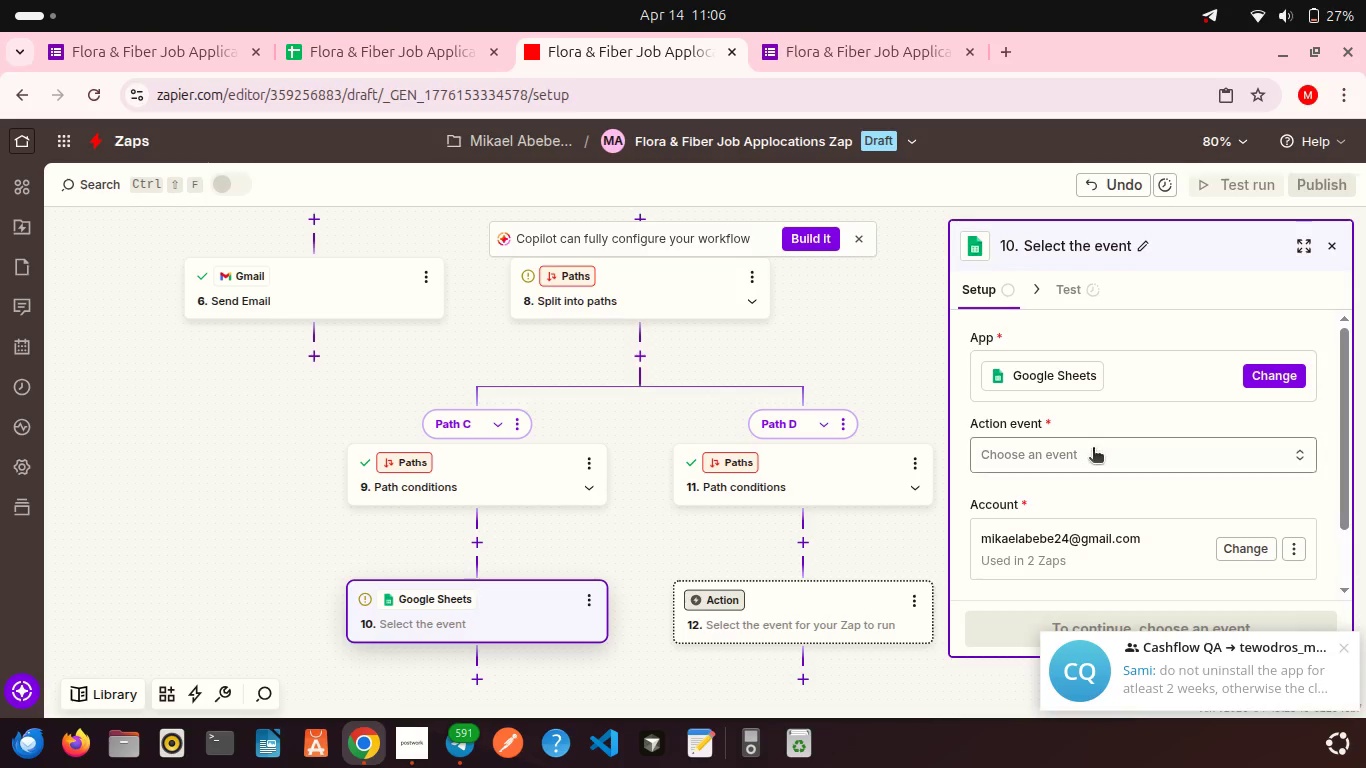 
left_click([1093, 449])
 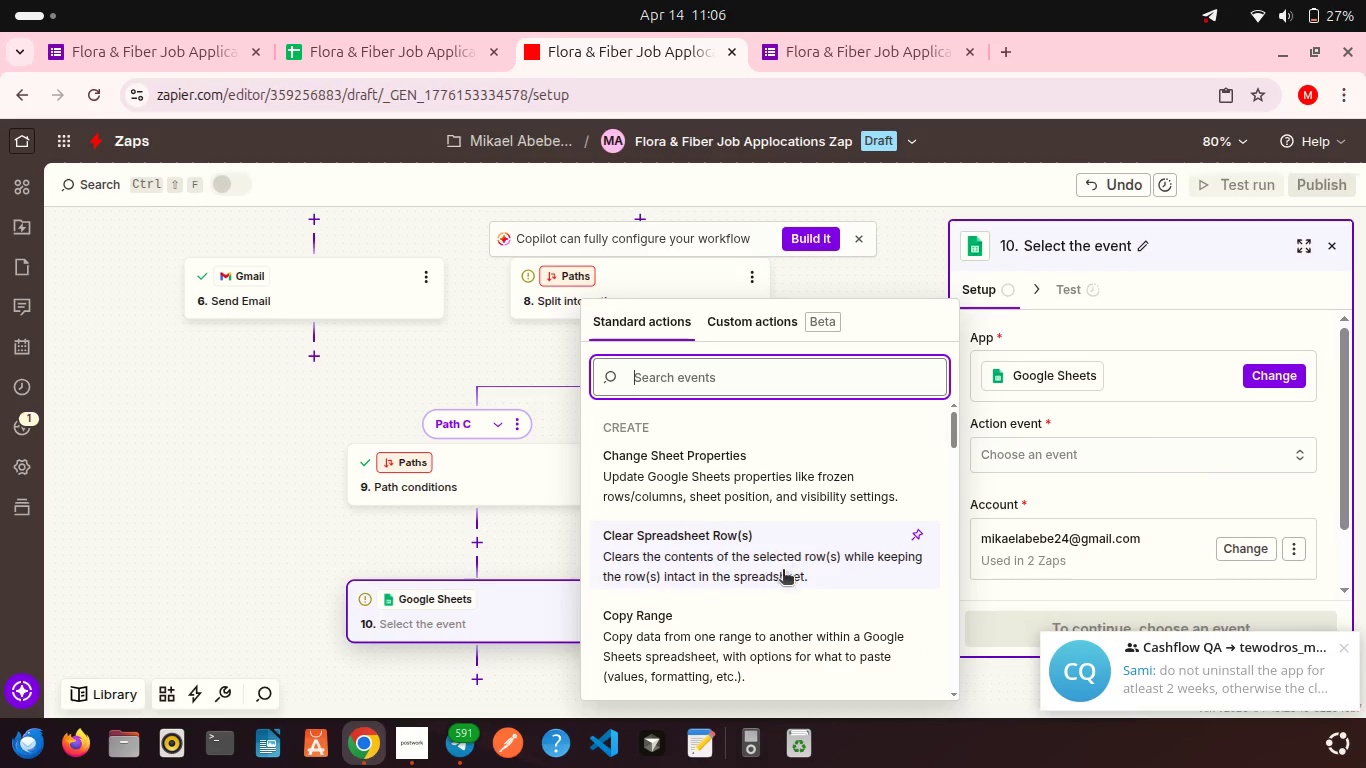 
scroll: coordinate [750, 514], scroll_direction: down, amount: 5.0
 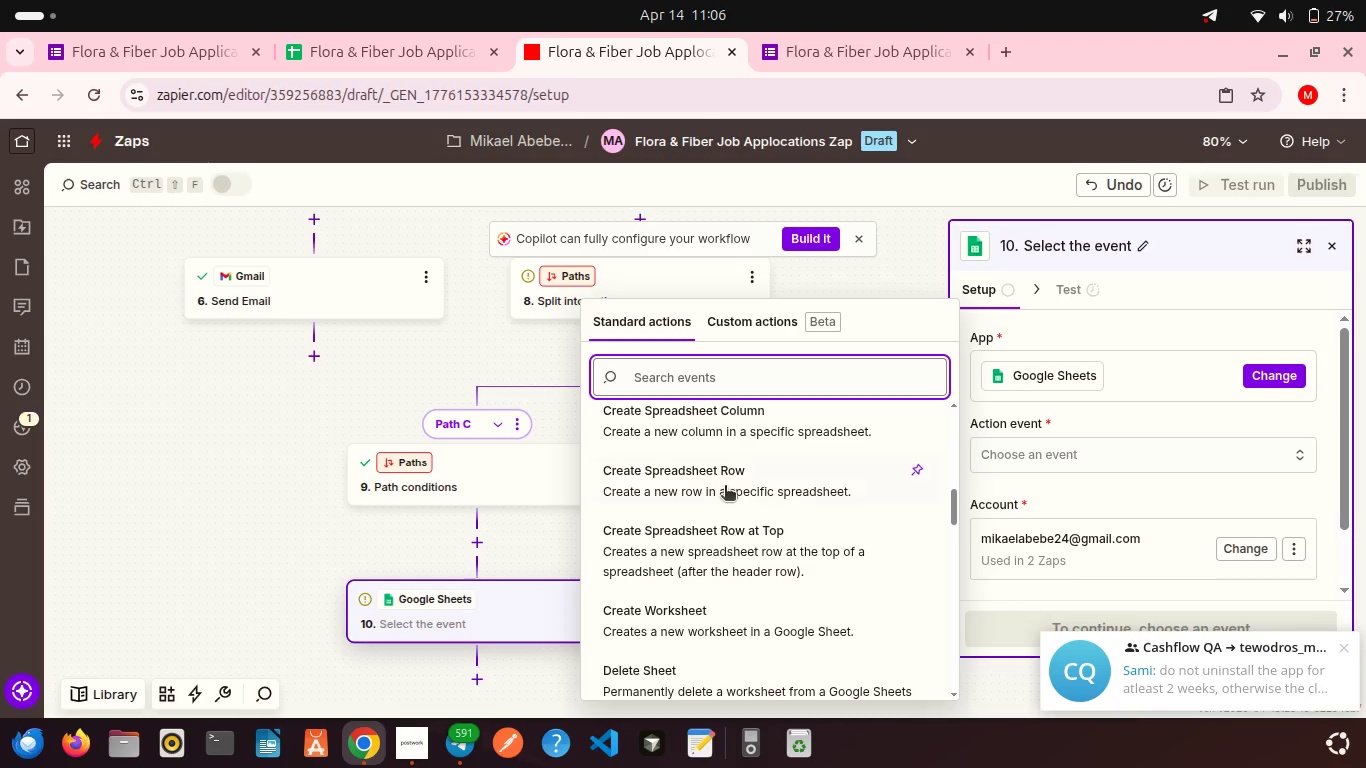 
left_click([725, 487])
 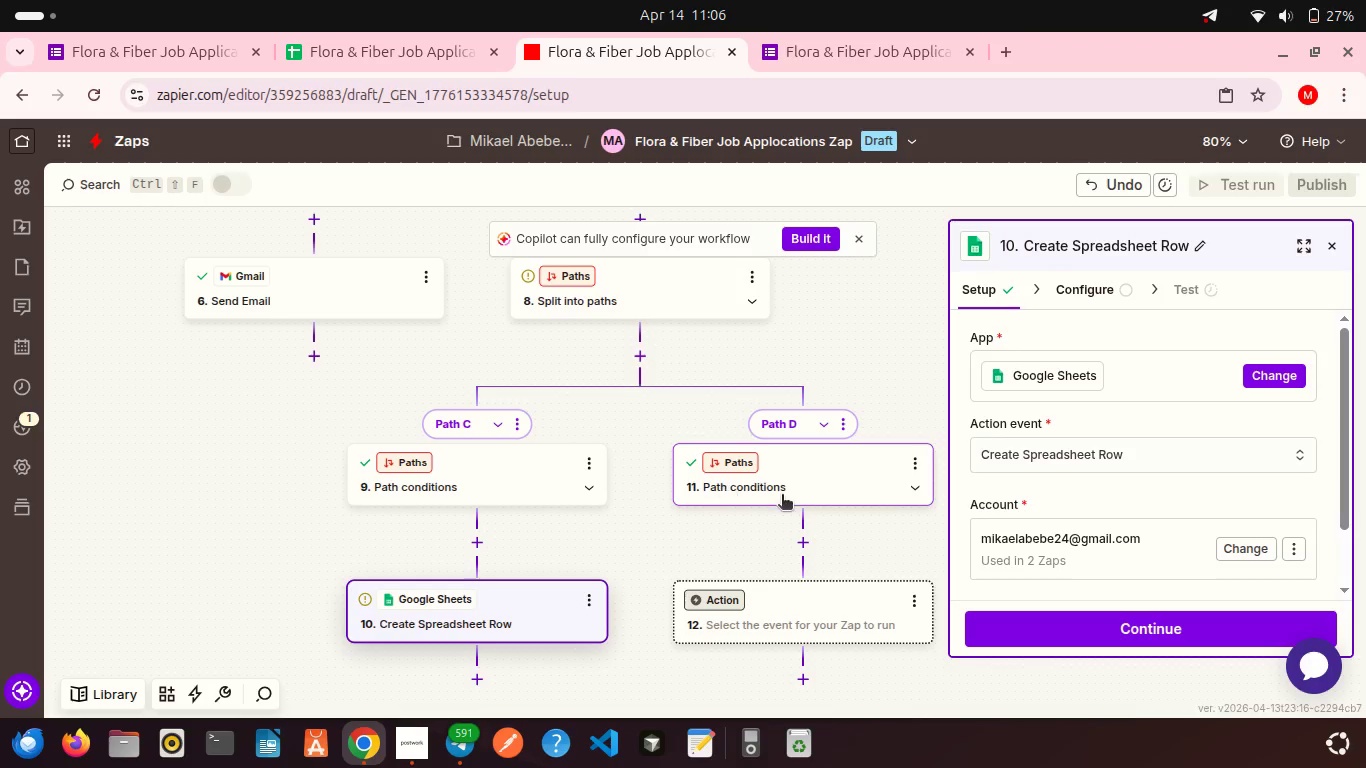 
wait(5.87)
 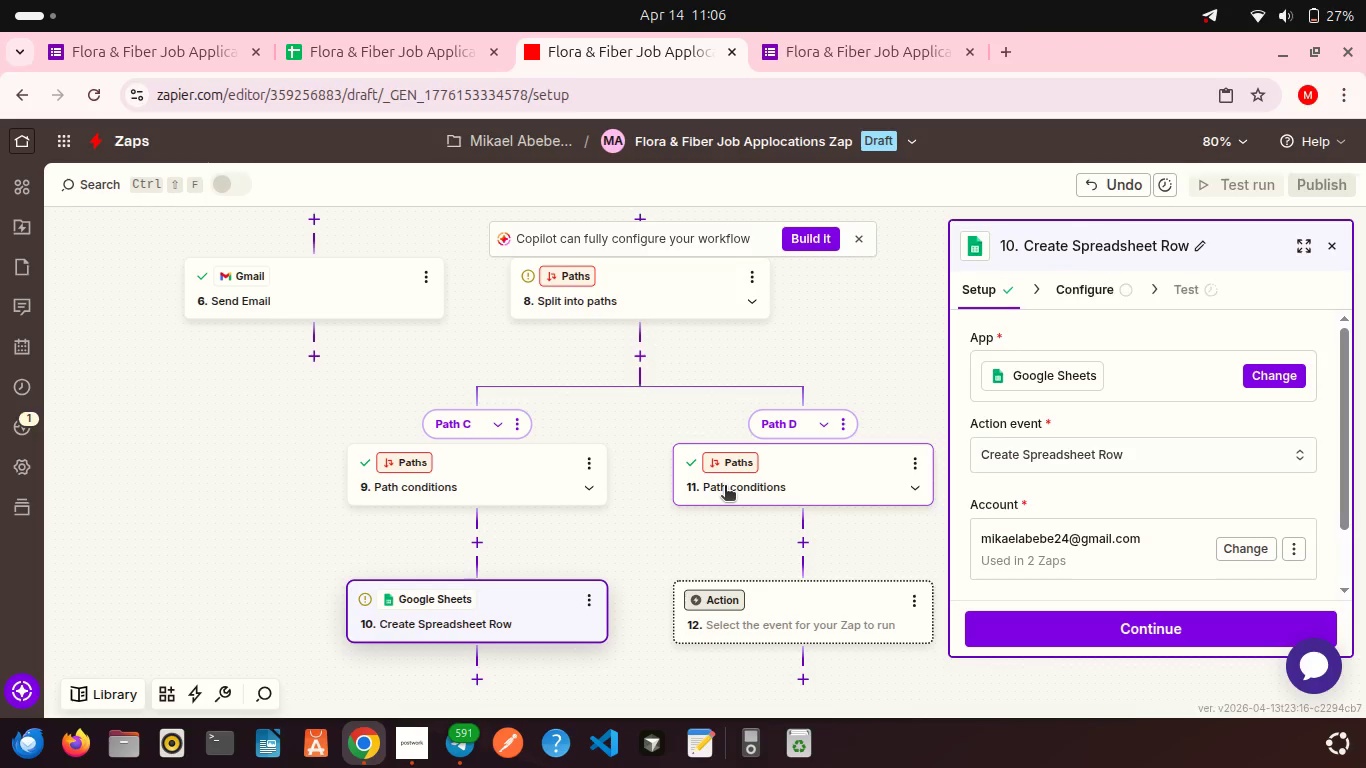 
left_click([1120, 630])
 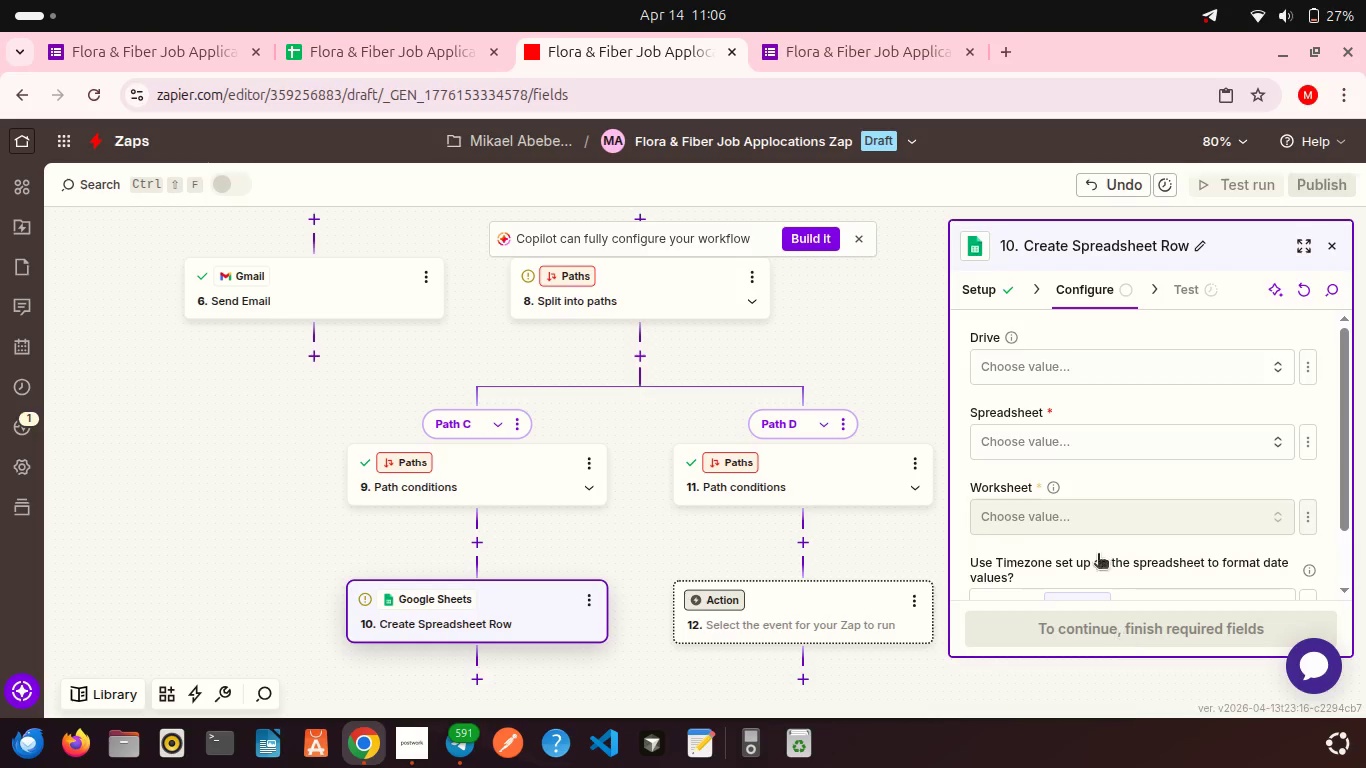 
left_click([1068, 382])
 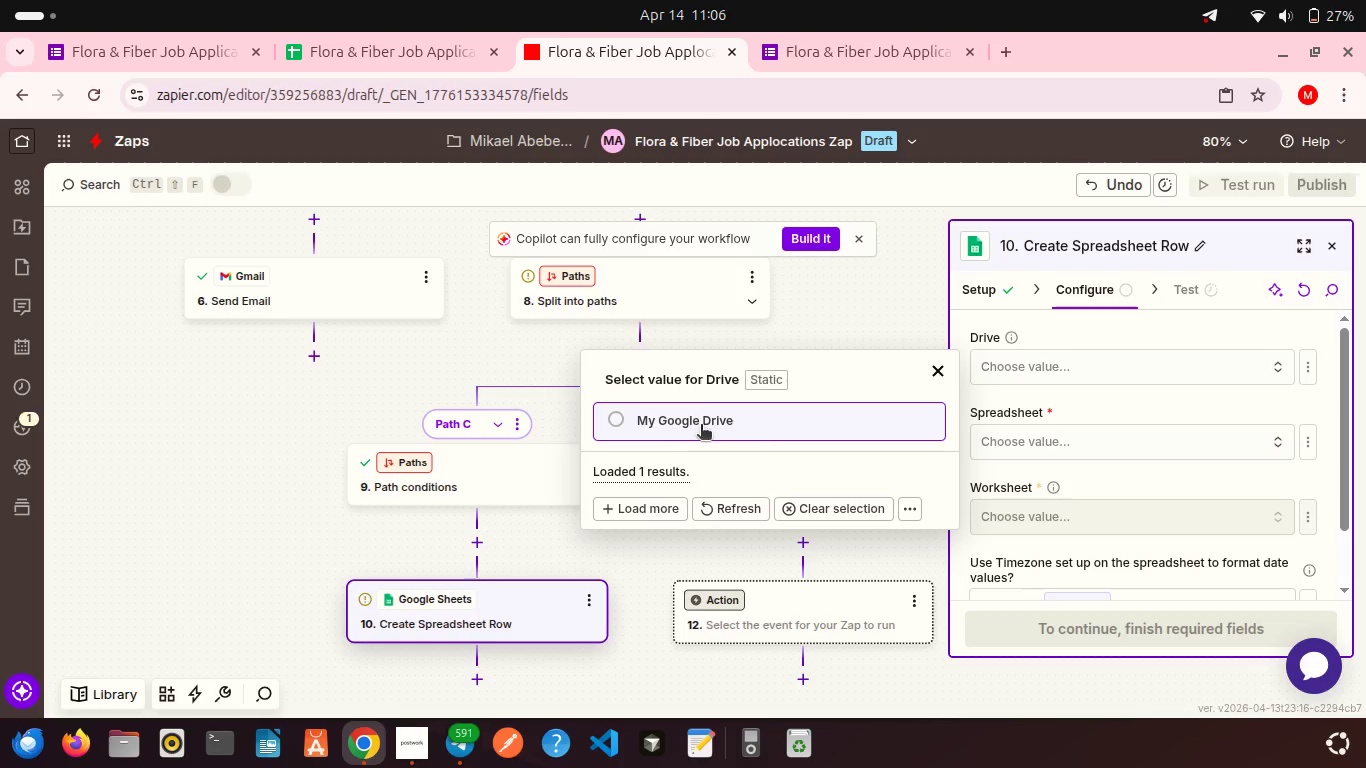 
left_click([688, 426])
 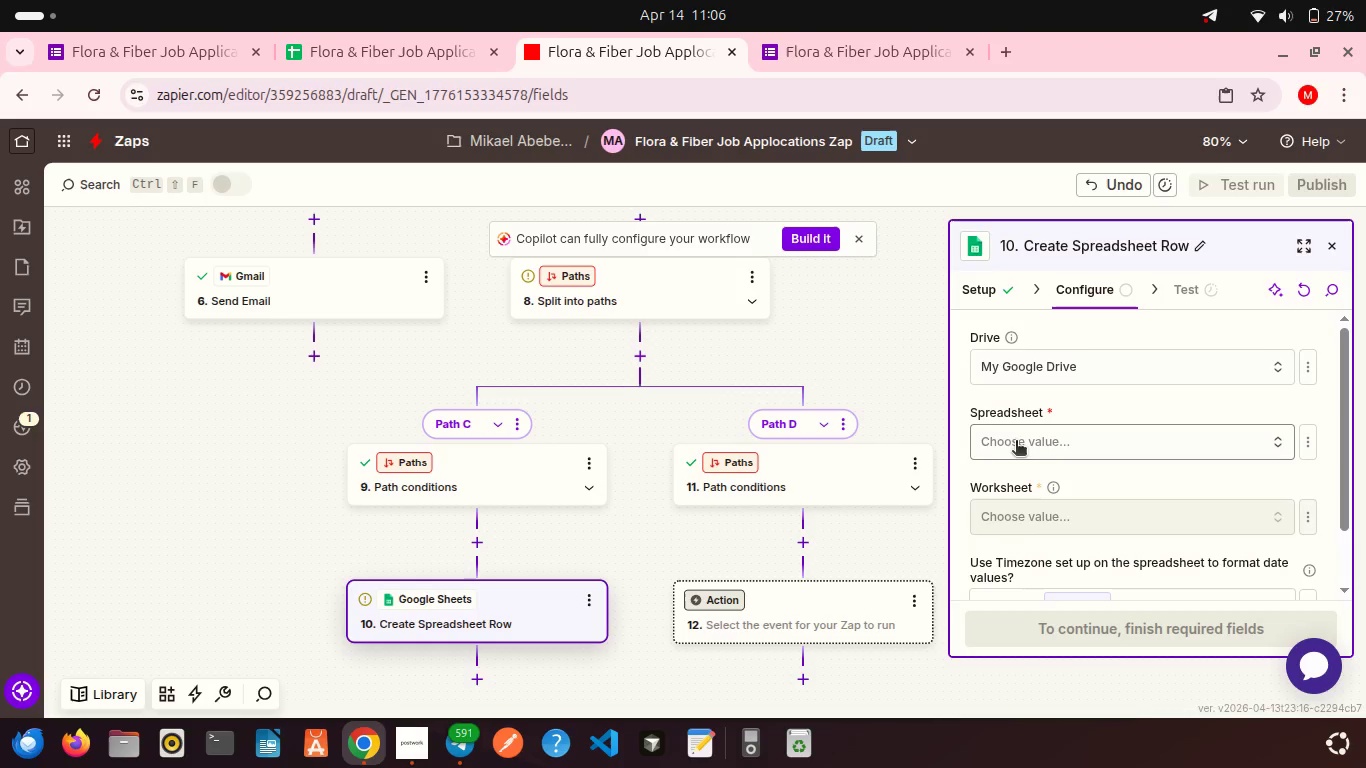 
left_click([1017, 441])
 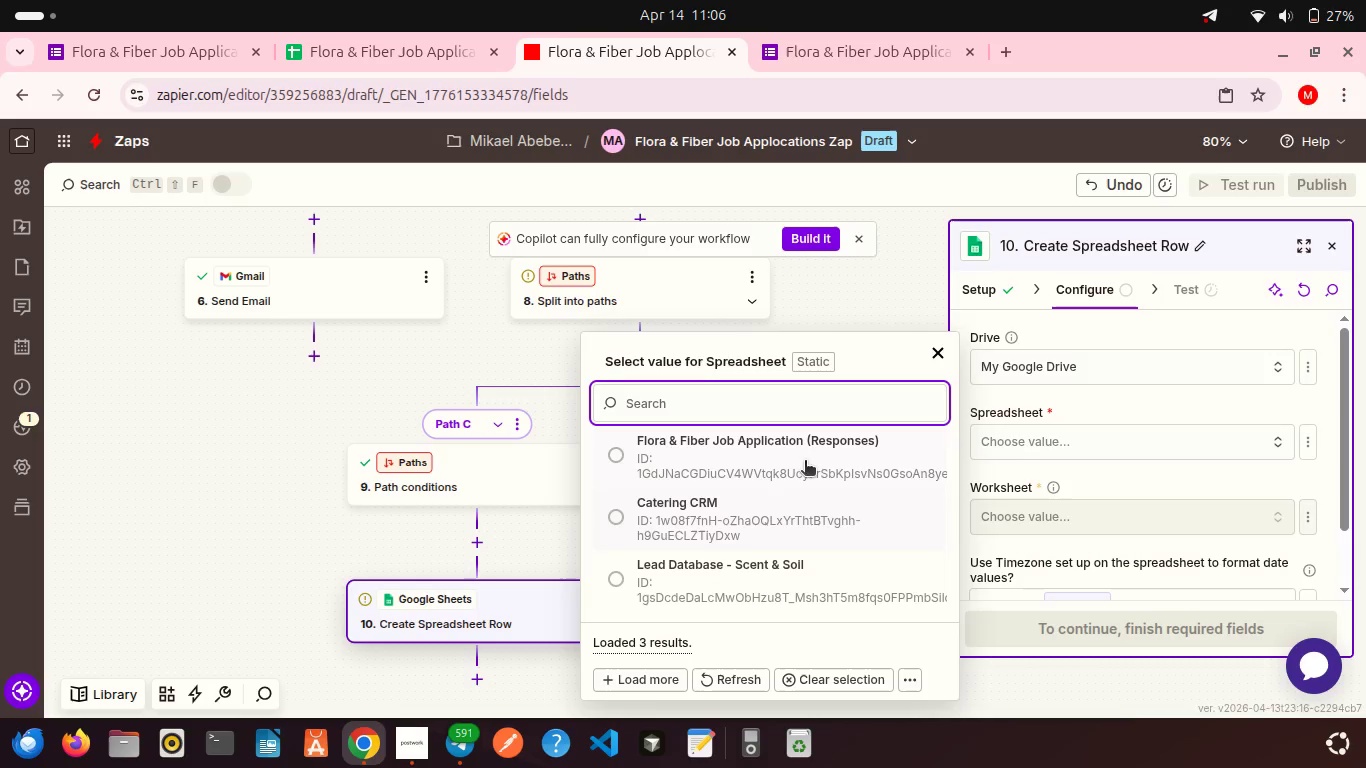 
left_click([803, 455])
 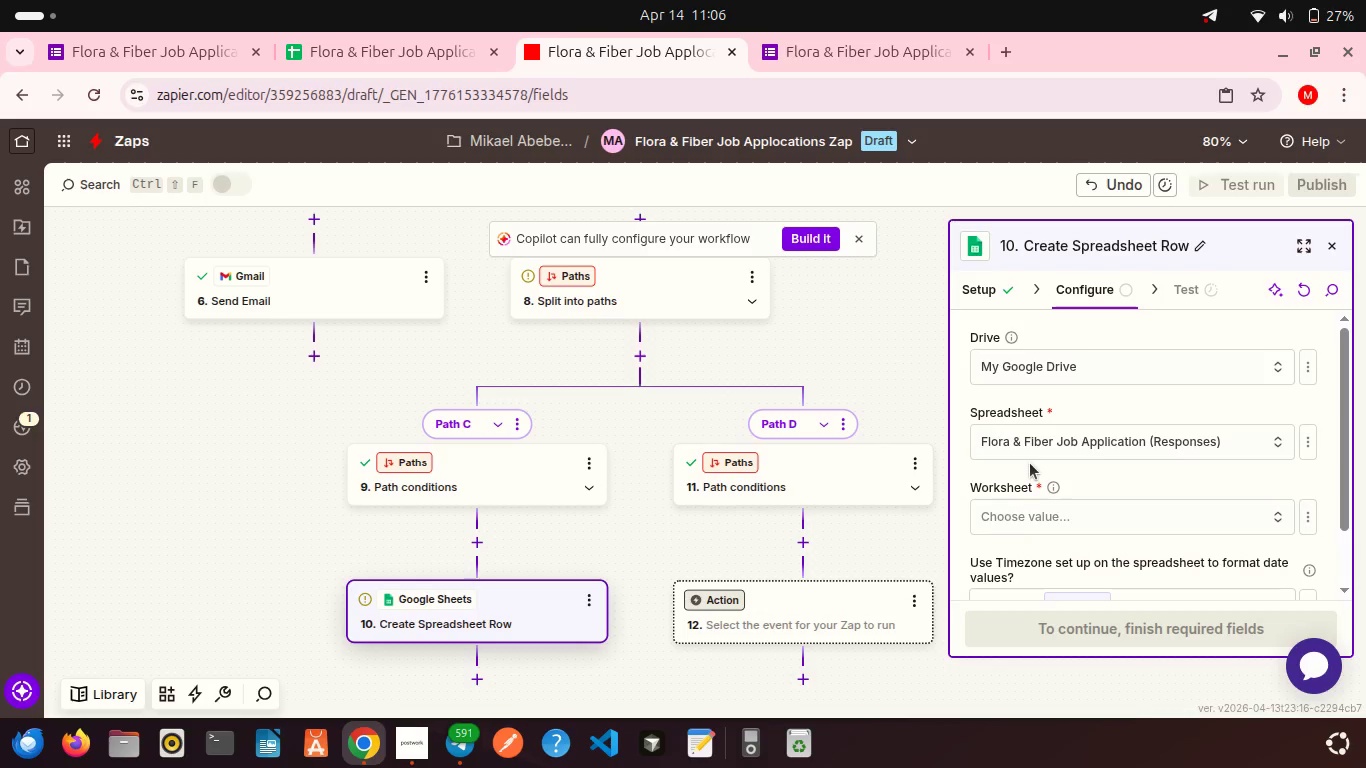 
scroll: coordinate [1030, 463], scroll_direction: down, amount: 2.0
 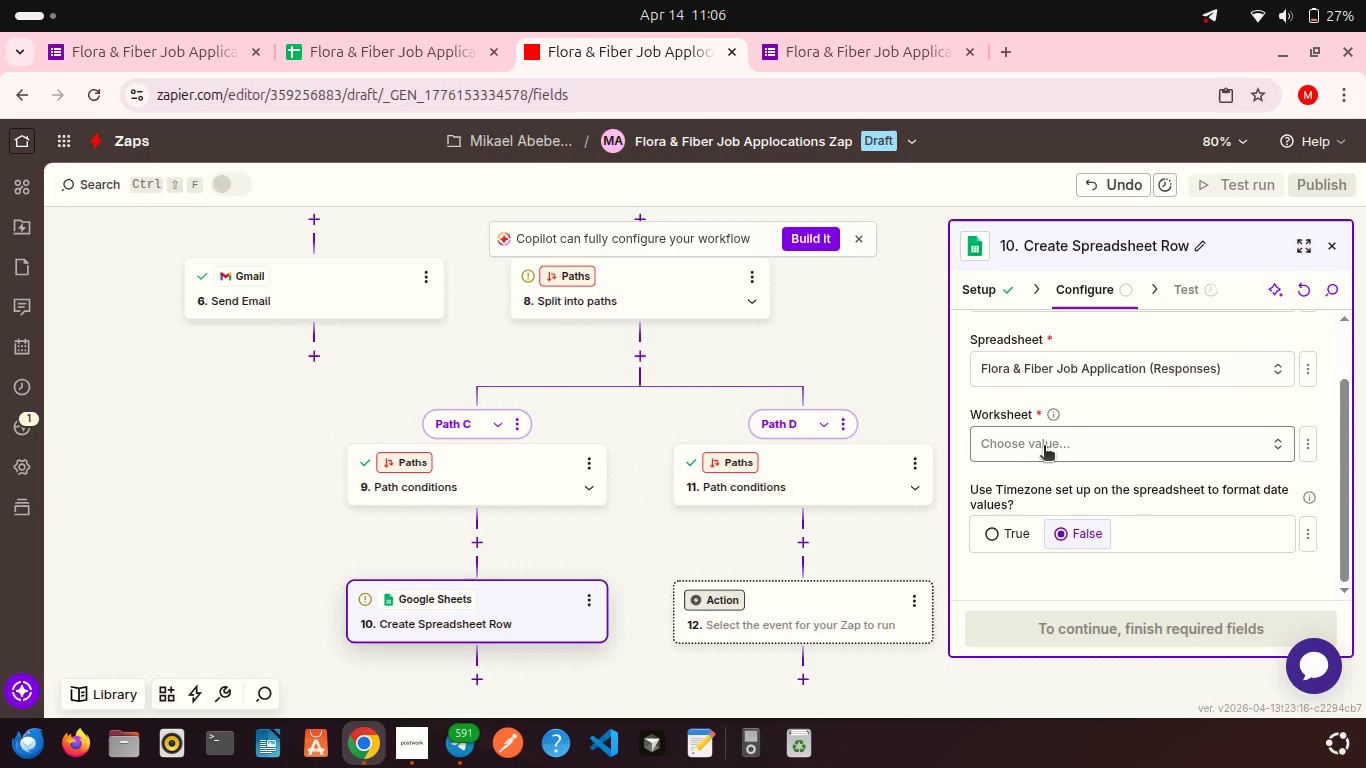 
left_click([1044, 447])
 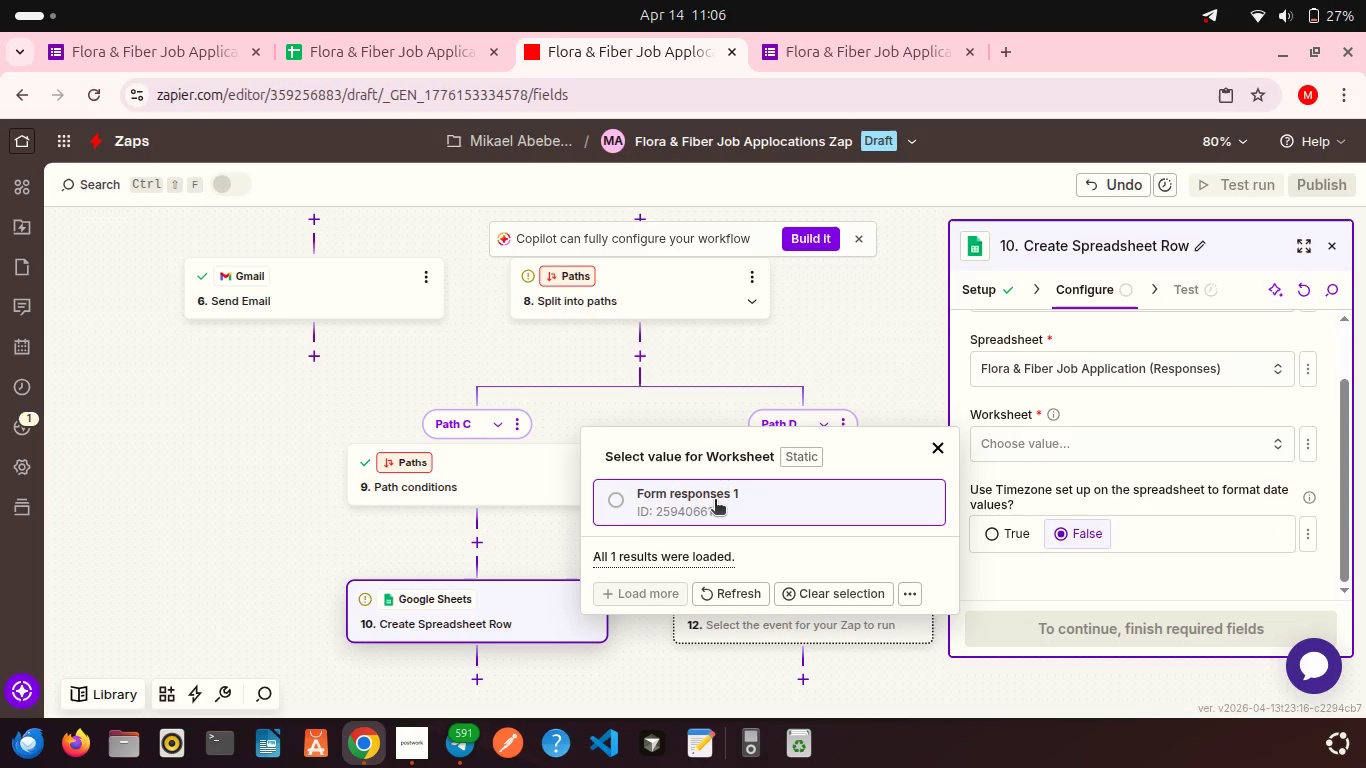 
left_click([715, 501])
 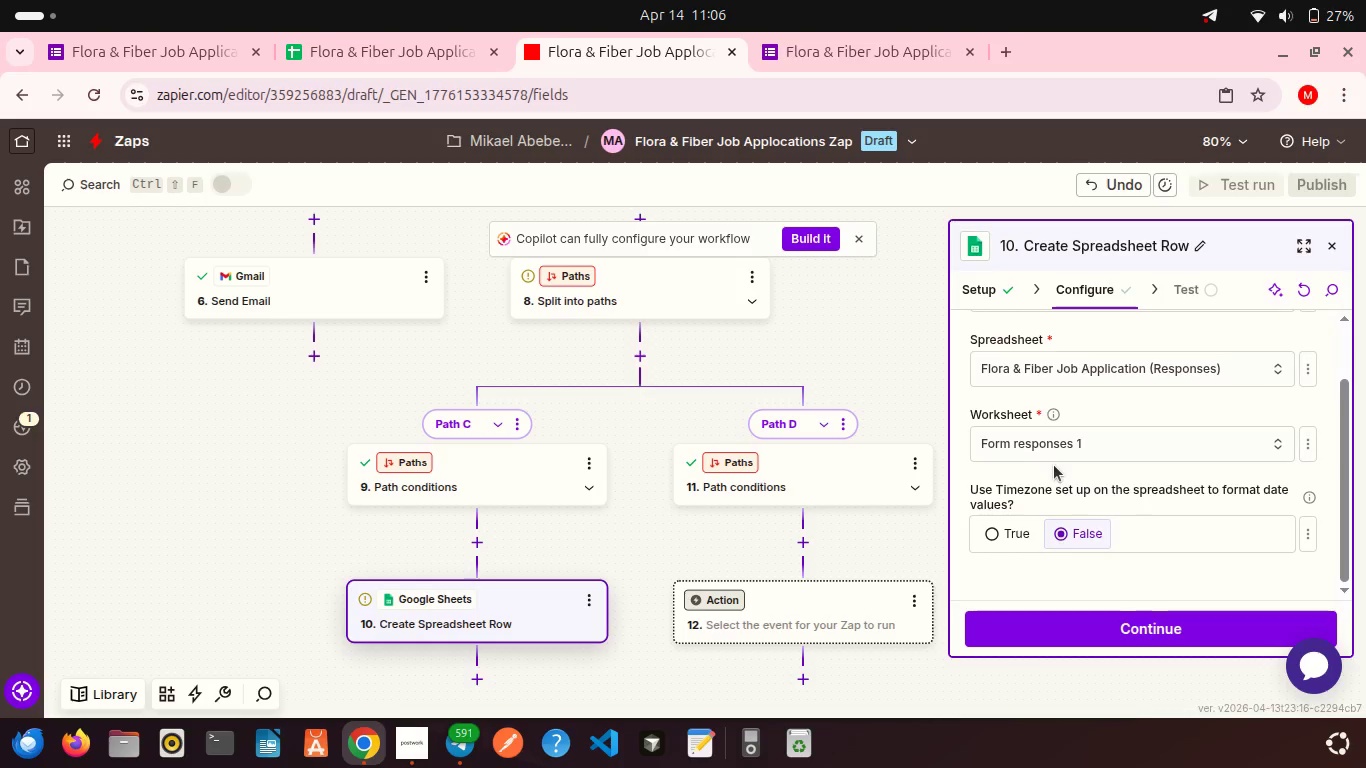 
scroll: coordinate [1054, 465], scroll_direction: down, amount: 8.0
 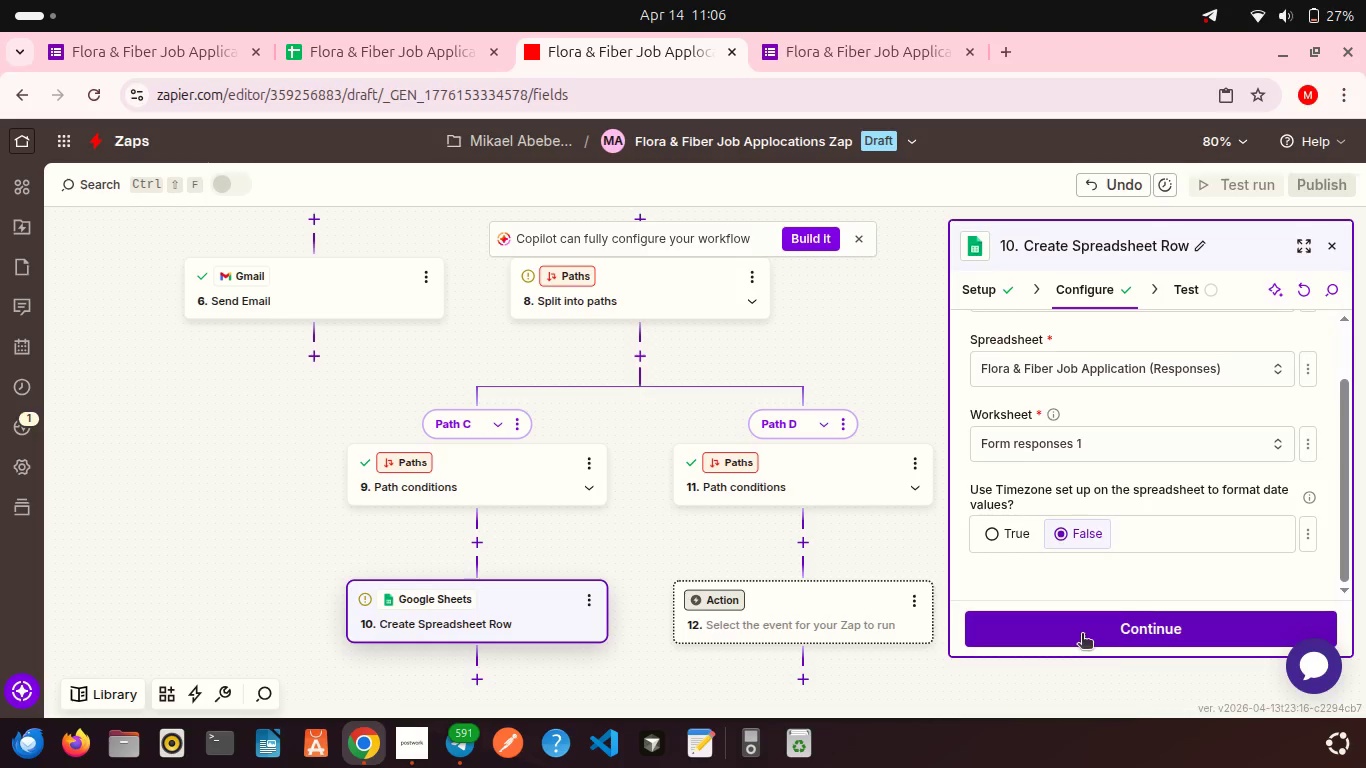 
left_click([1082, 635])
 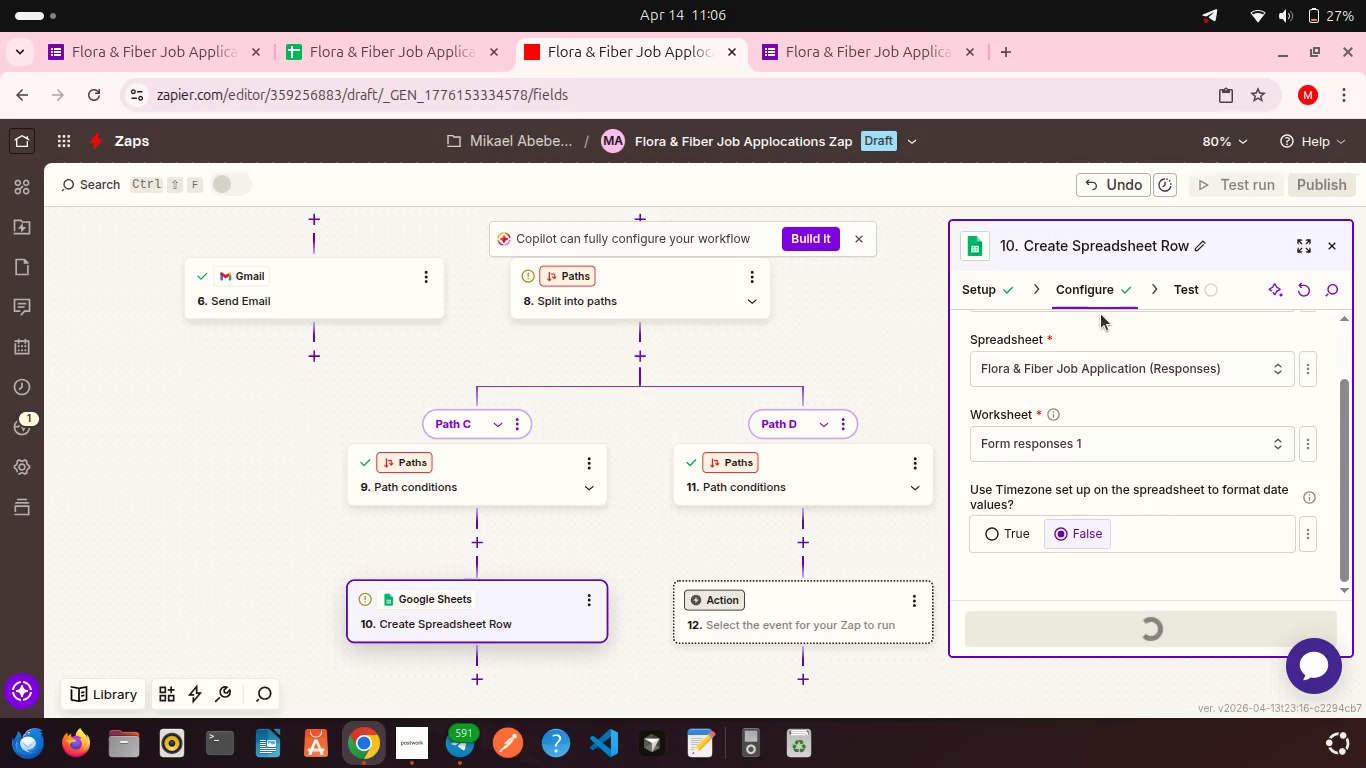 
wait(6.66)
 